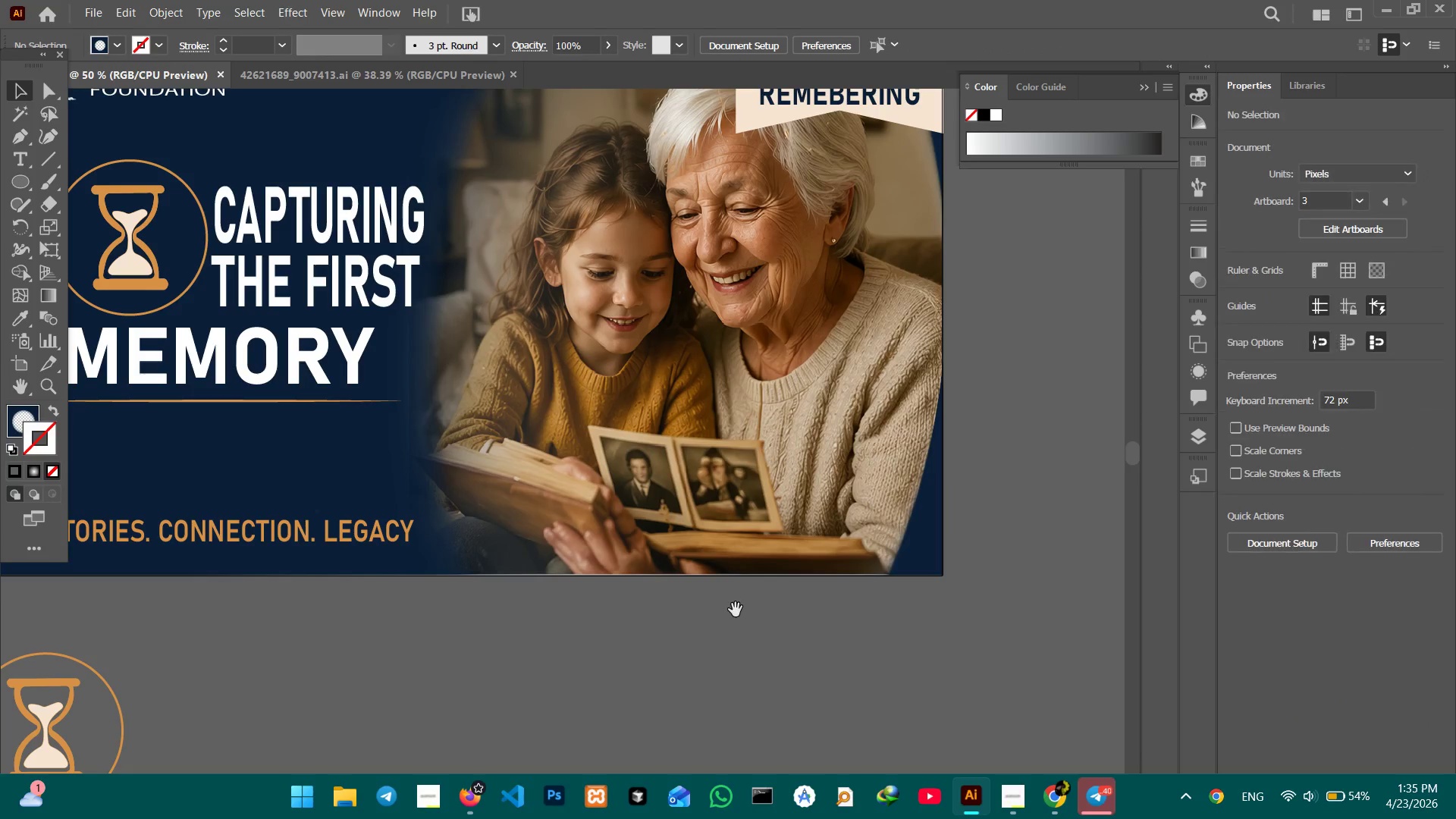 
hold_key(key=Space, duration=1.27)
 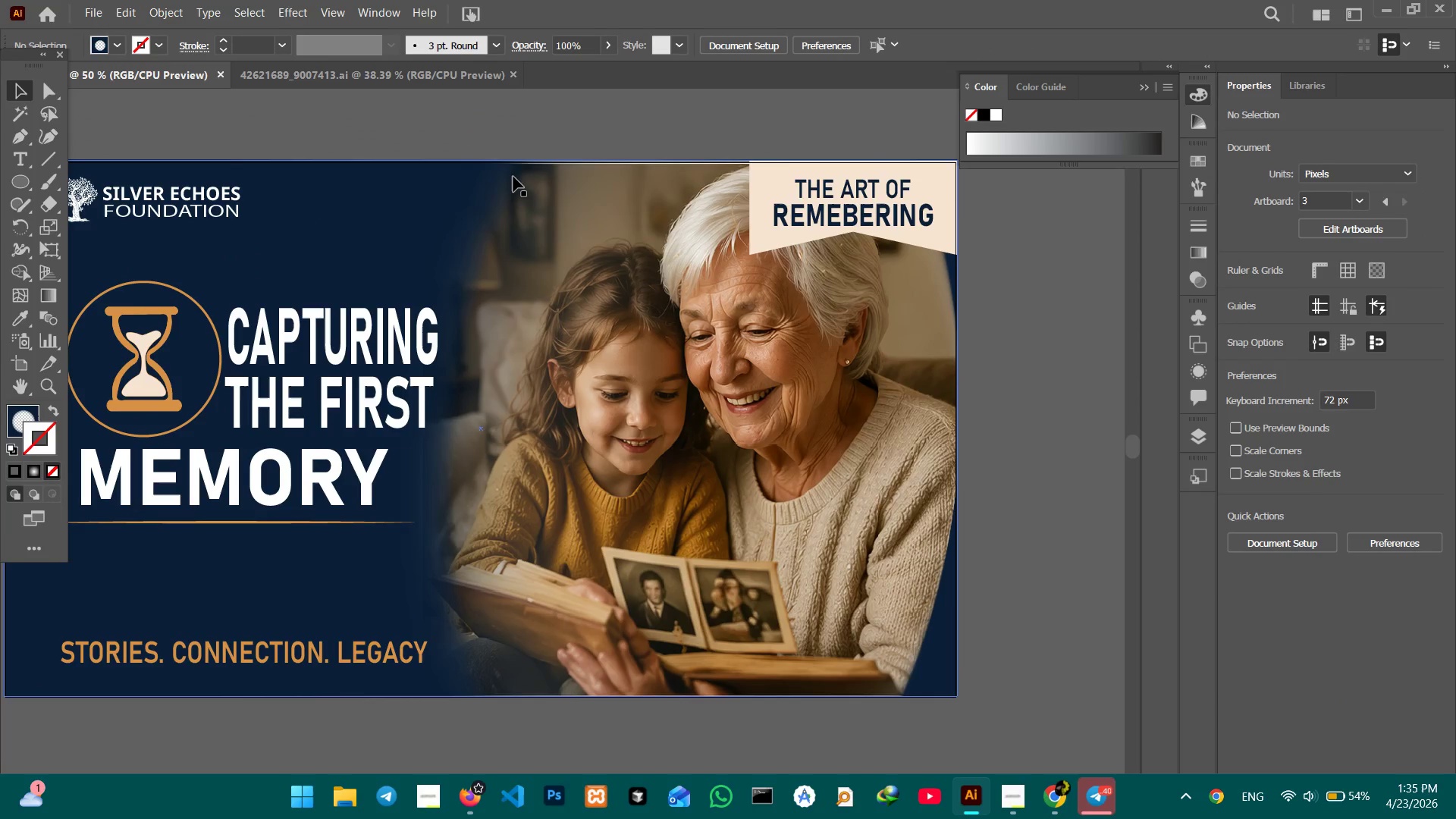 
left_click_drag(start_coordinate=[733, 607], to_coordinate=[747, 691])
 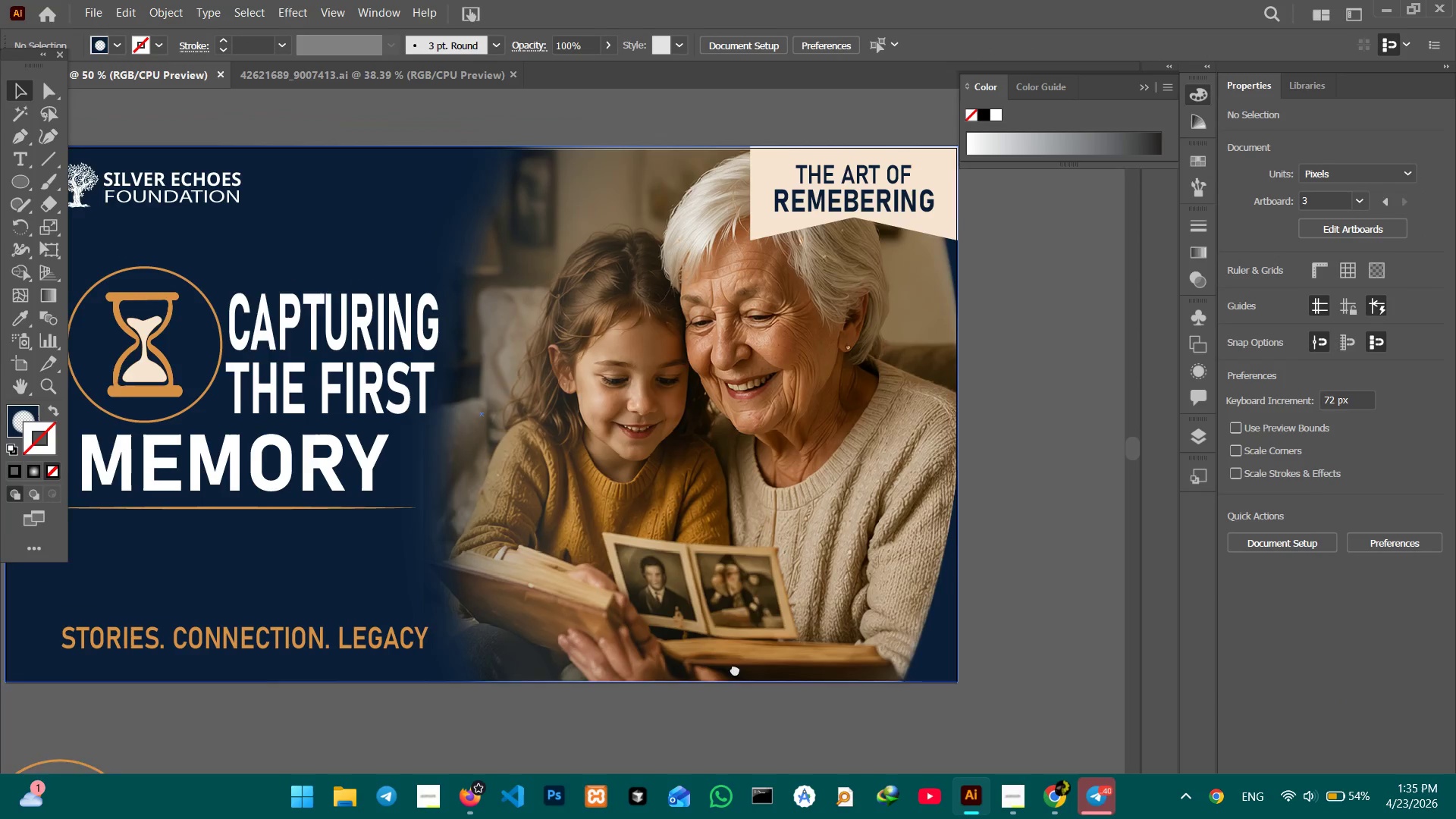 
left_click_drag(start_coordinate=[736, 632], to_coordinate=[735, 670])
 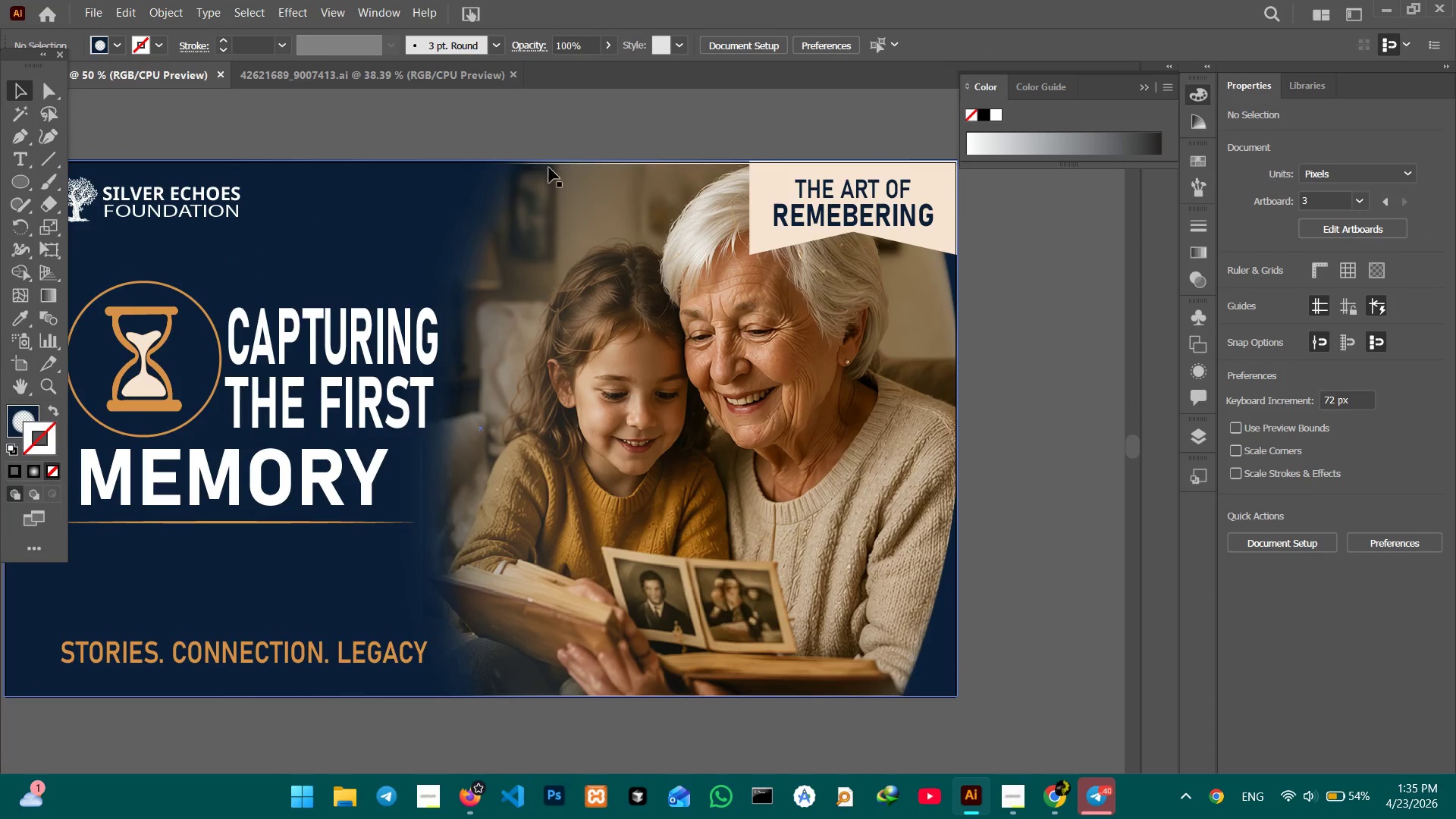 
left_click([511, 178])
 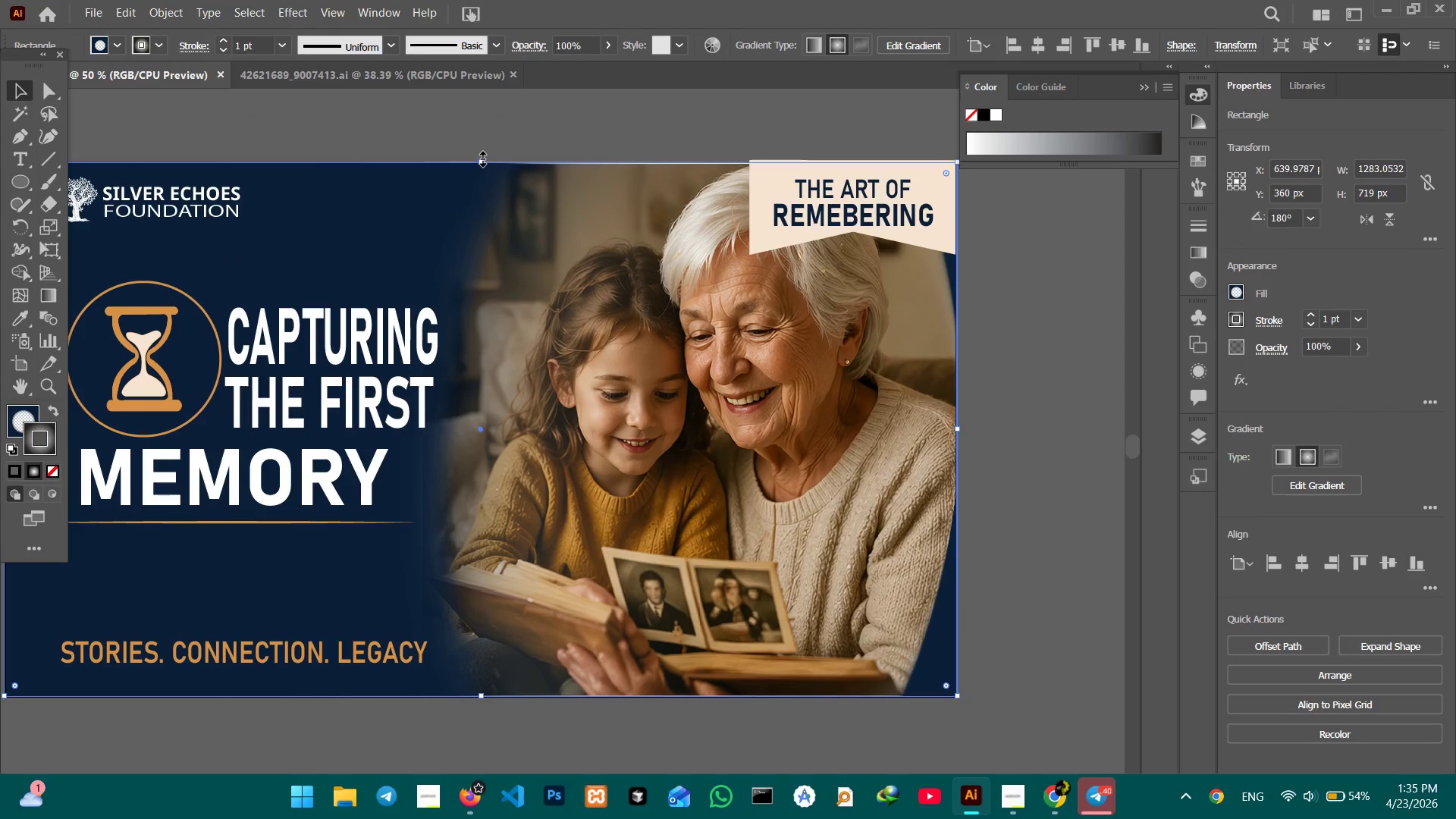 
wait(6.2)
 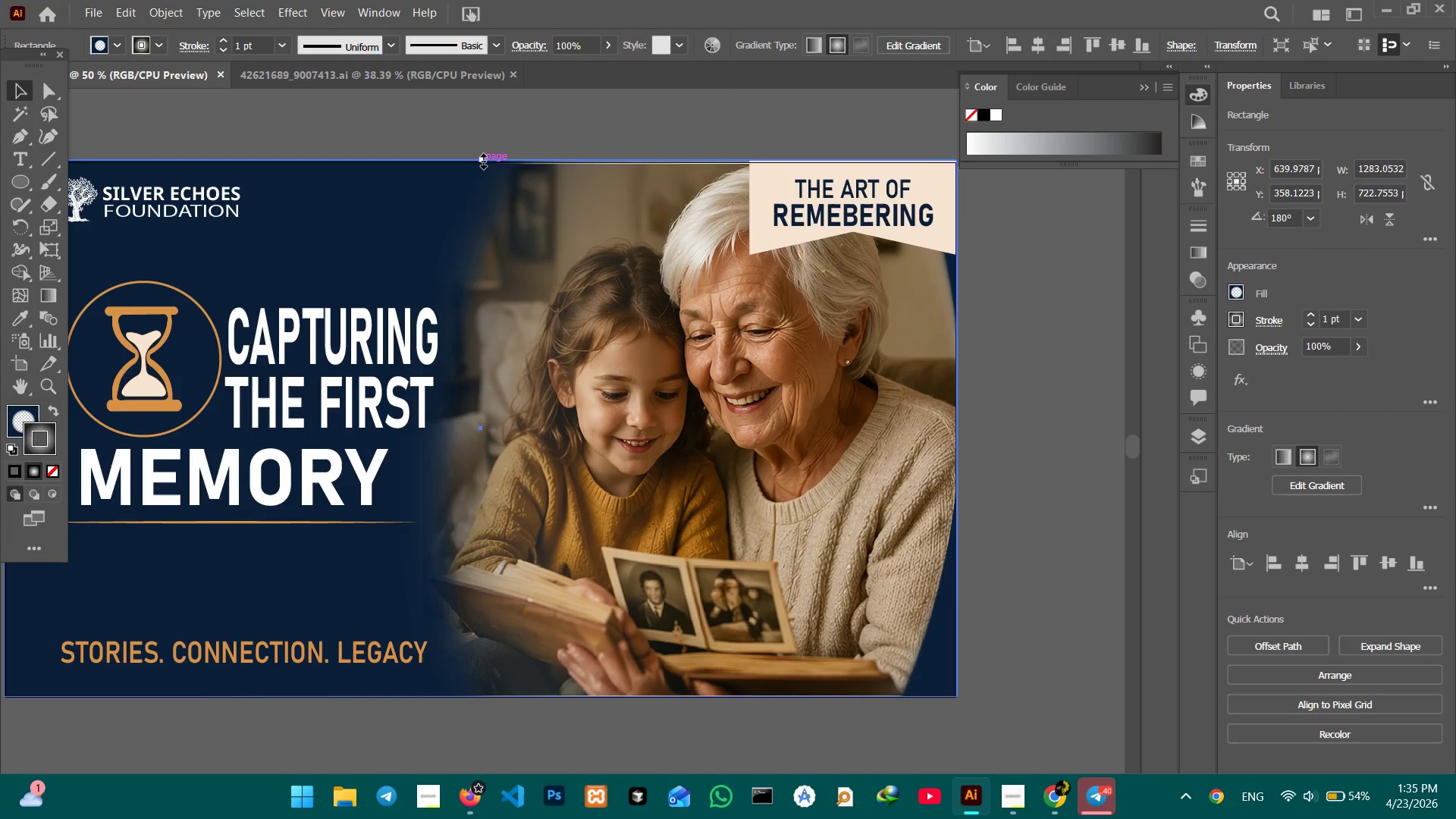 
left_click([577, 108])
 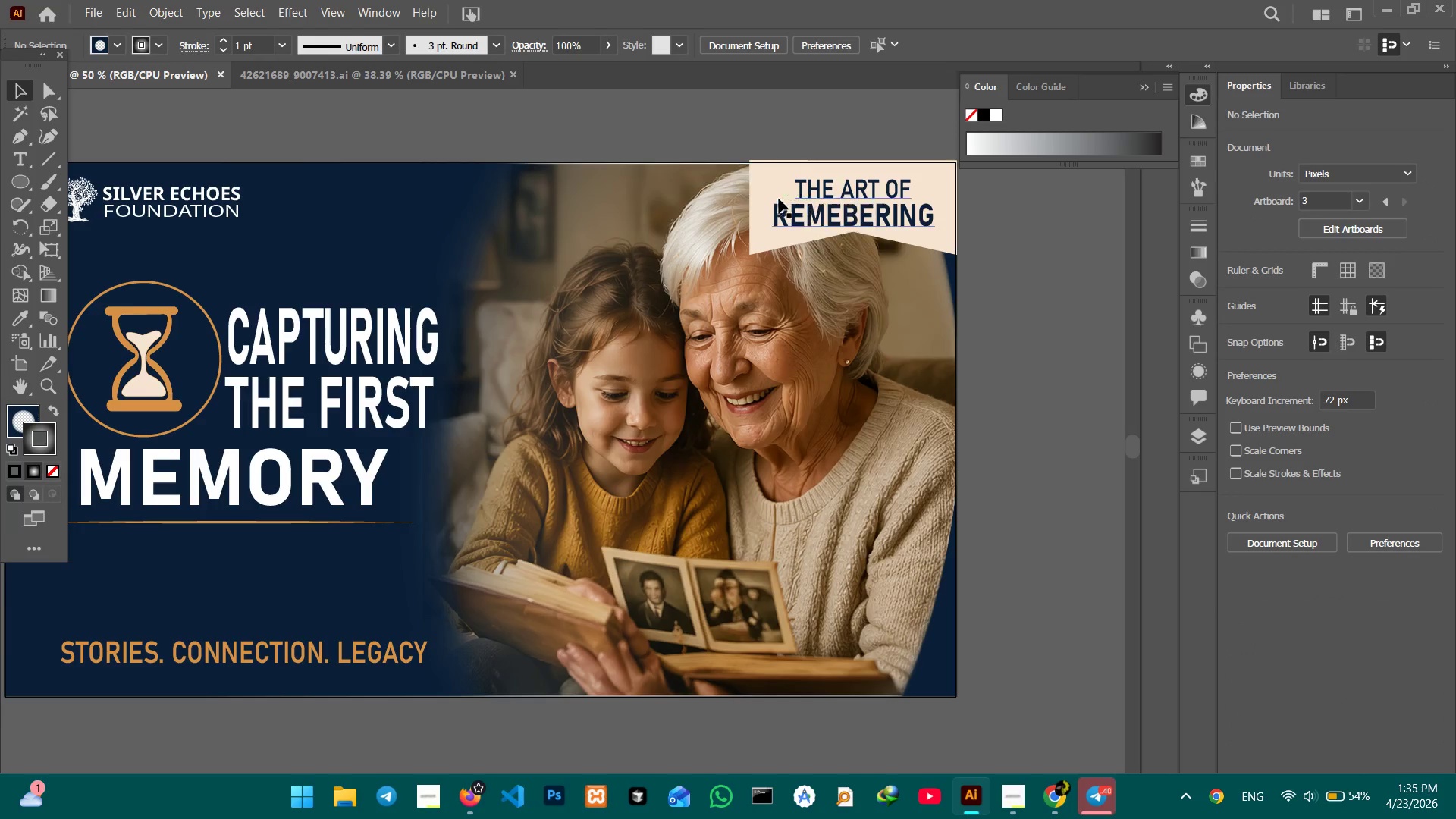 
left_click([775, 196])
 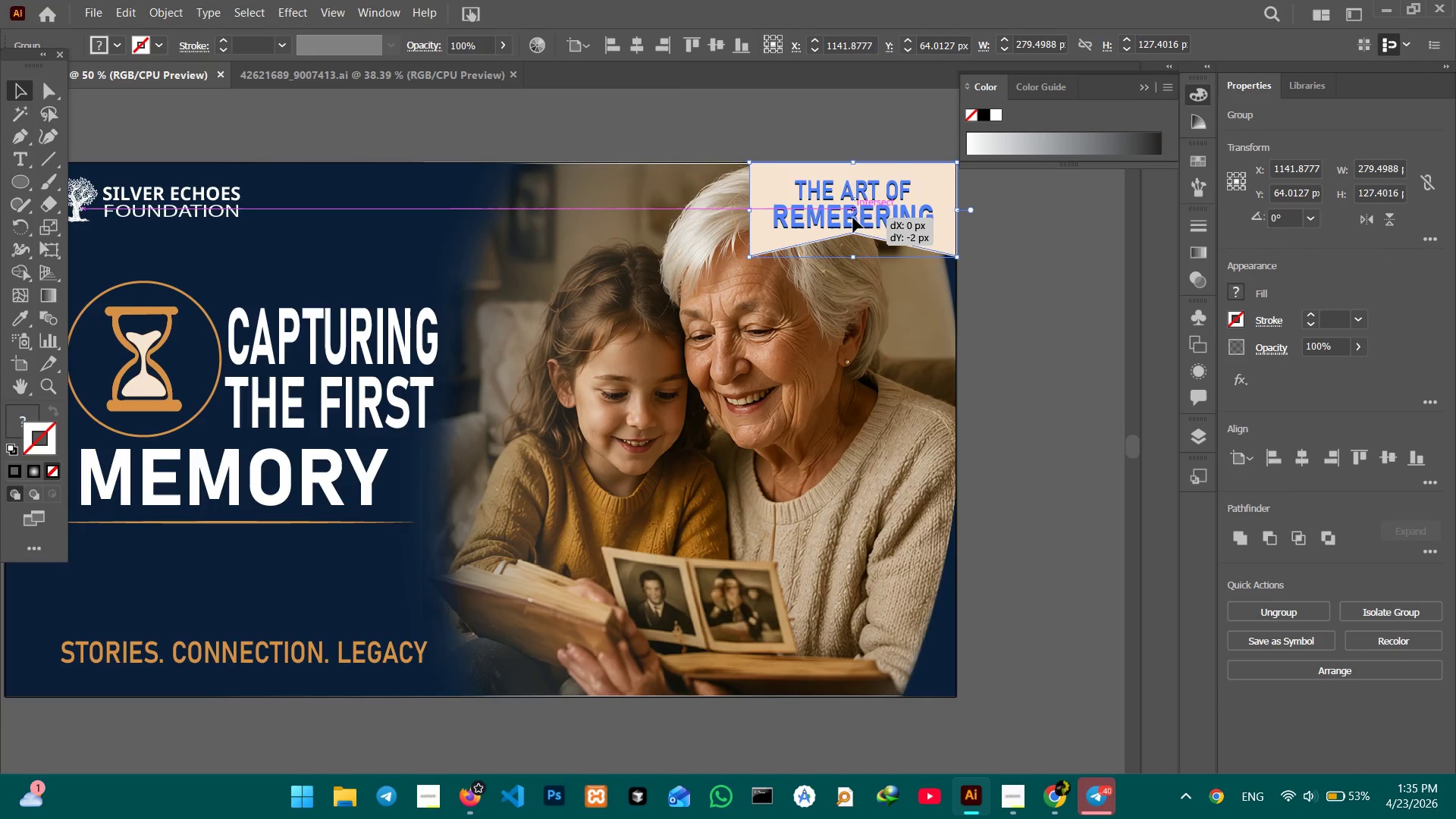 
wait(10.36)
 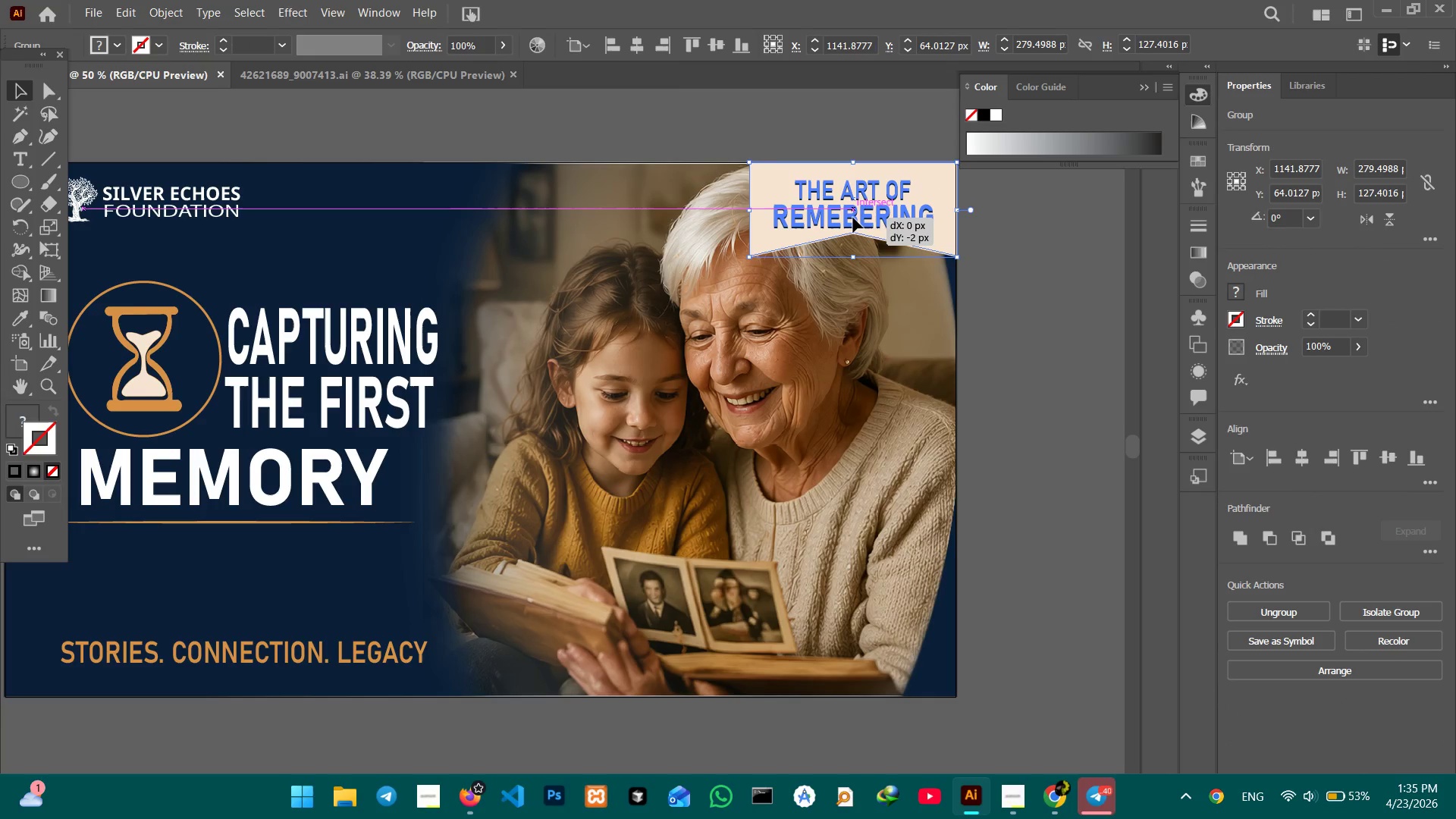 
left_click([994, 285])
 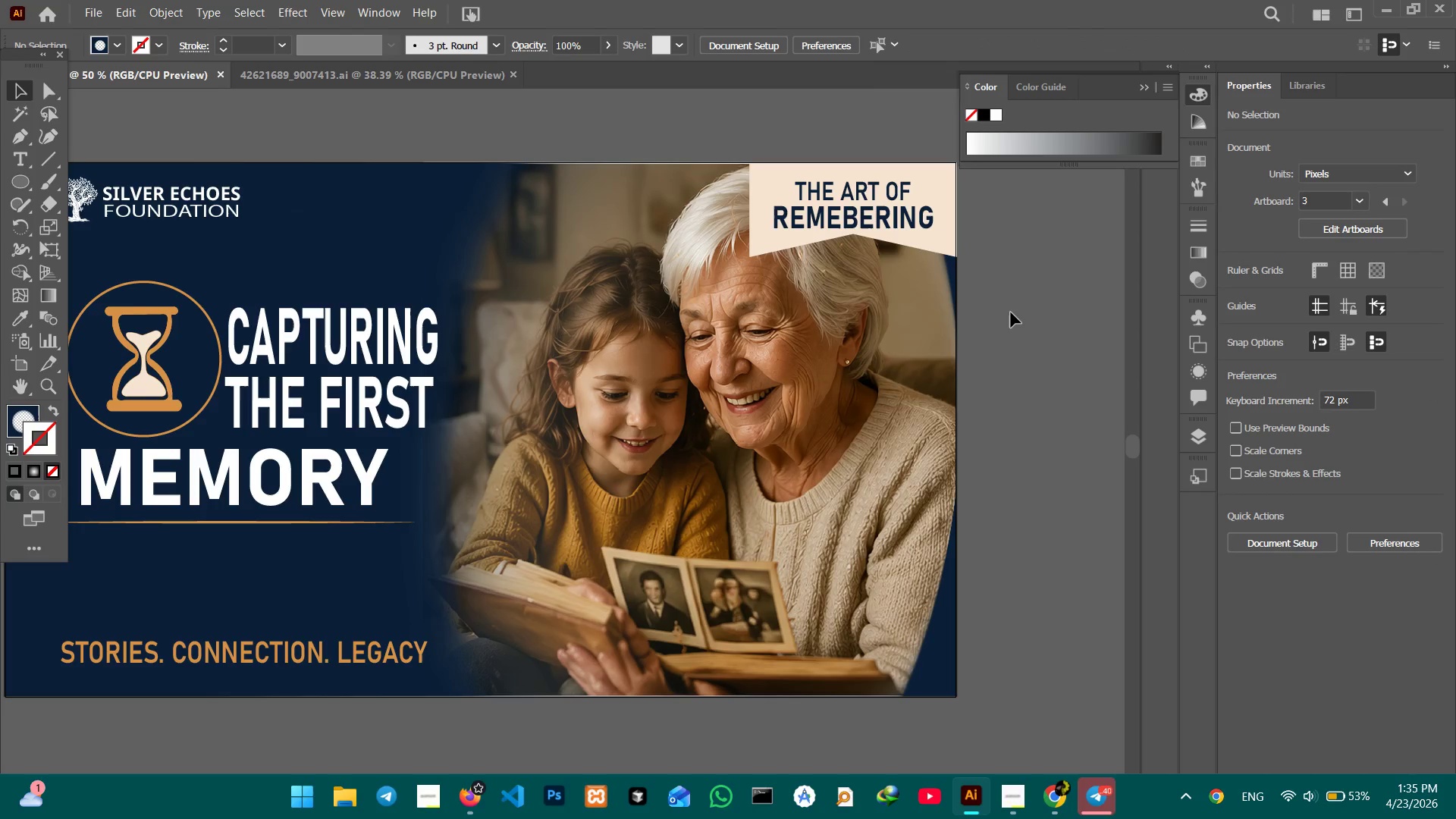 
wait(10.0)
 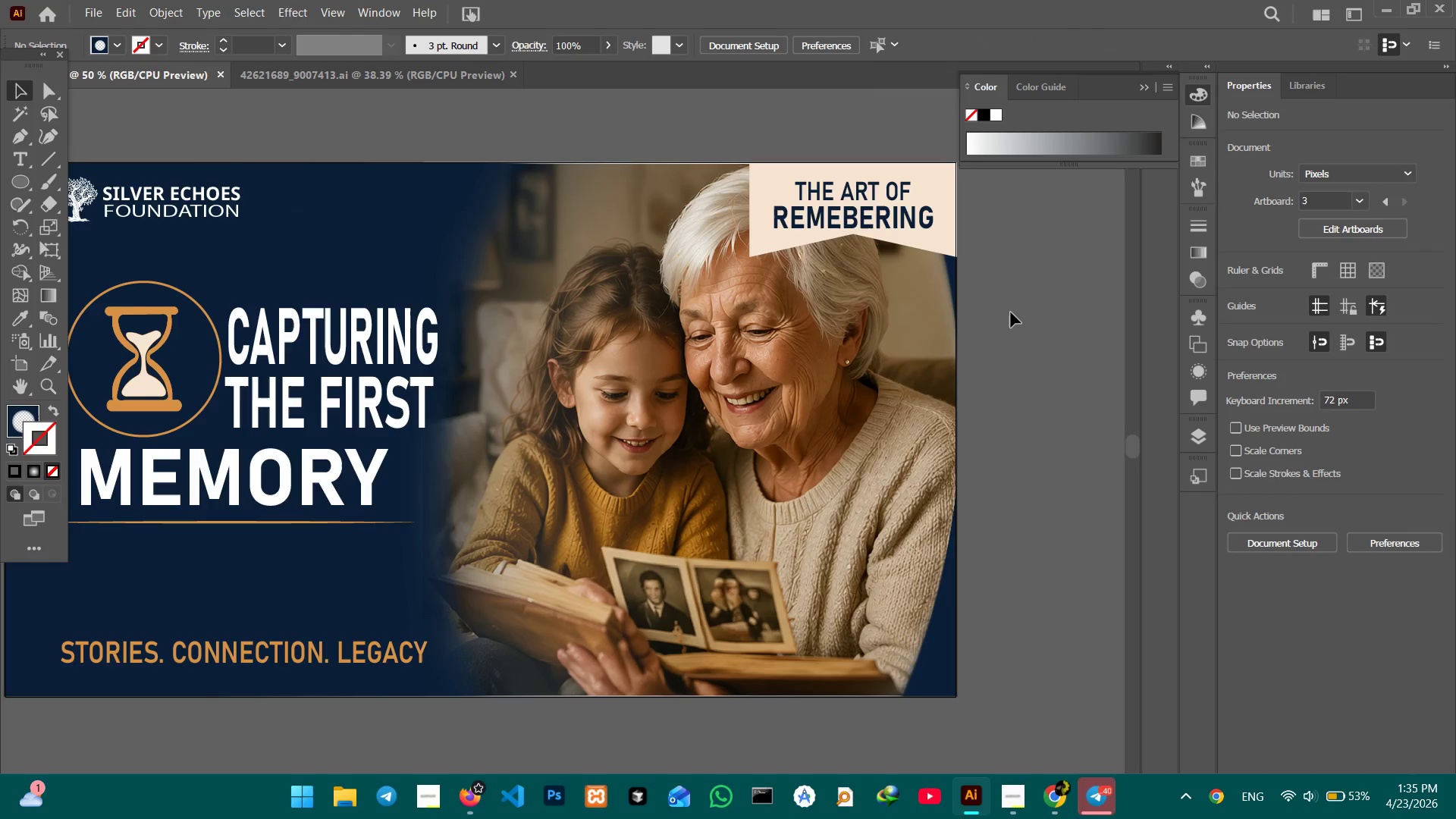 
left_click([1018, 789])
 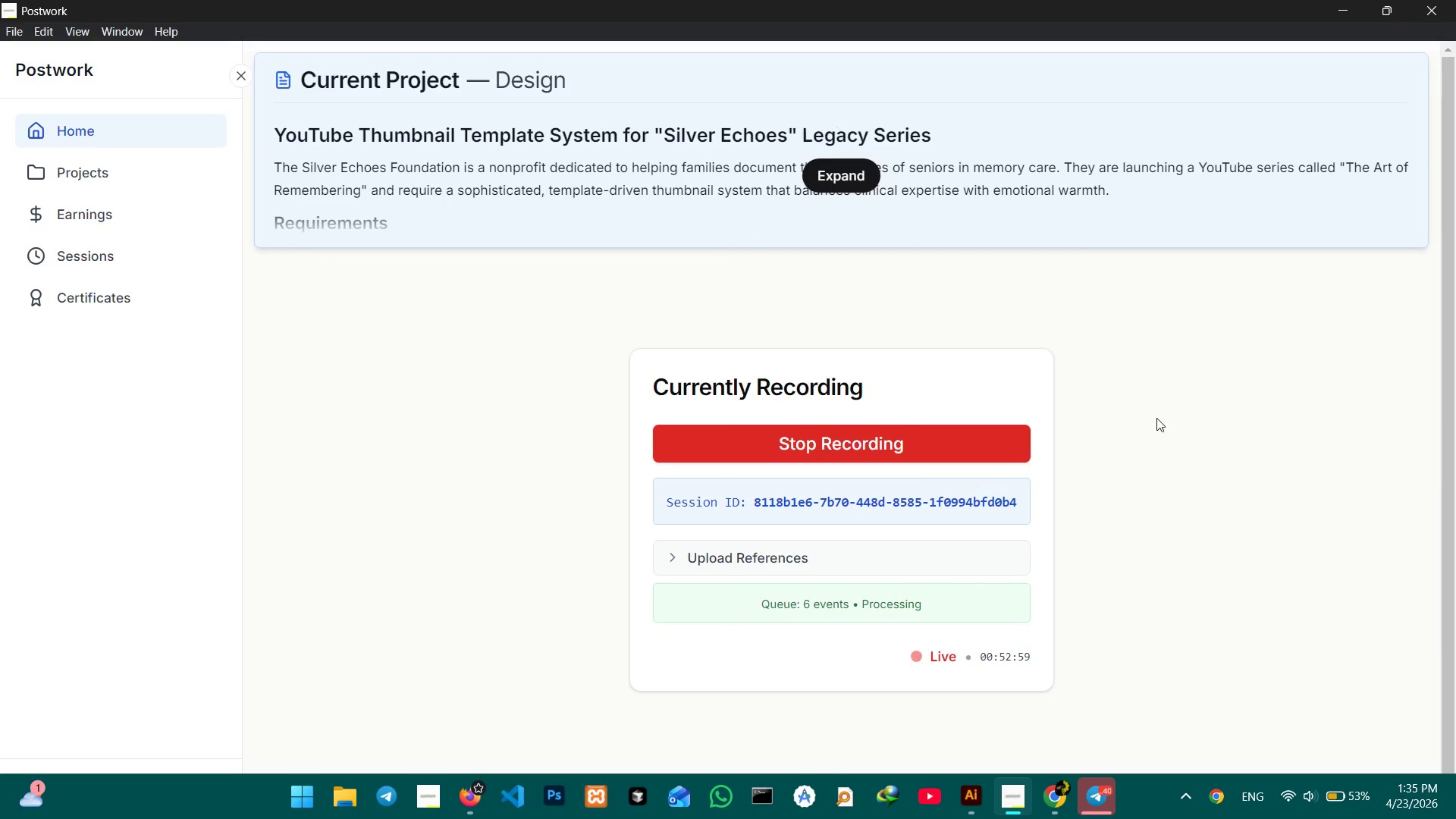 
mouse_move([1298, 811])
 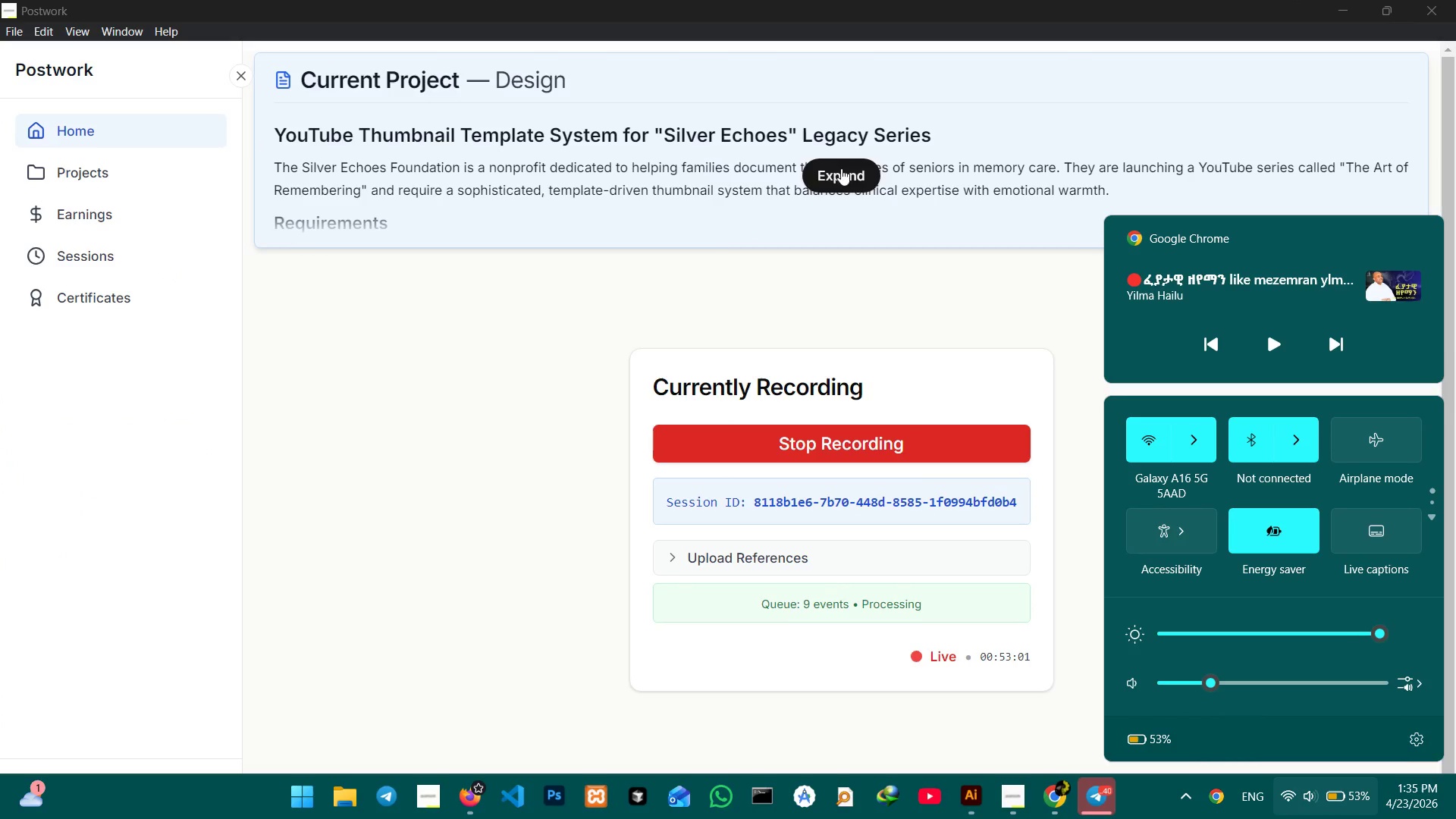 
left_click([847, 171])
 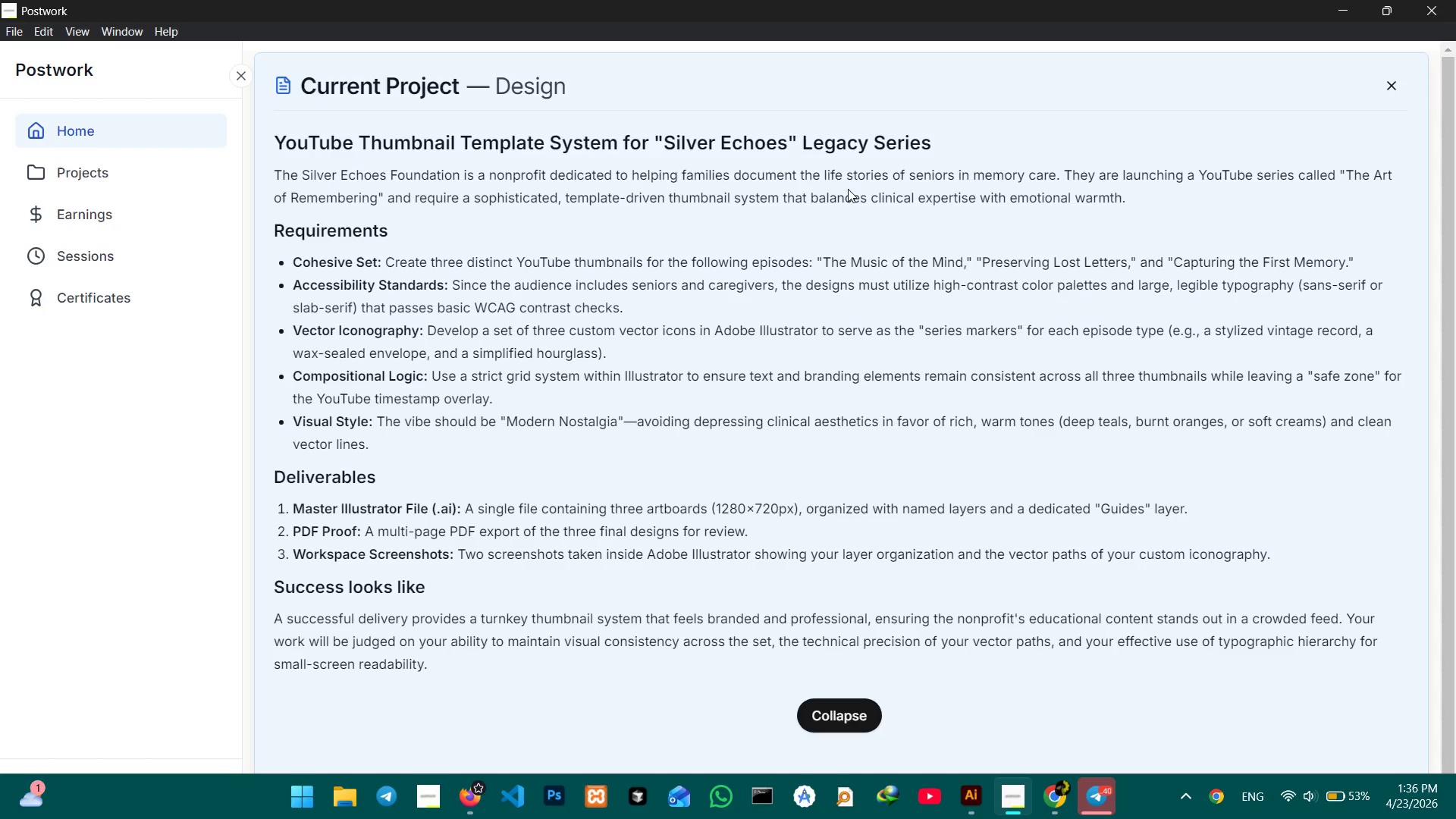 
wait(31.0)
 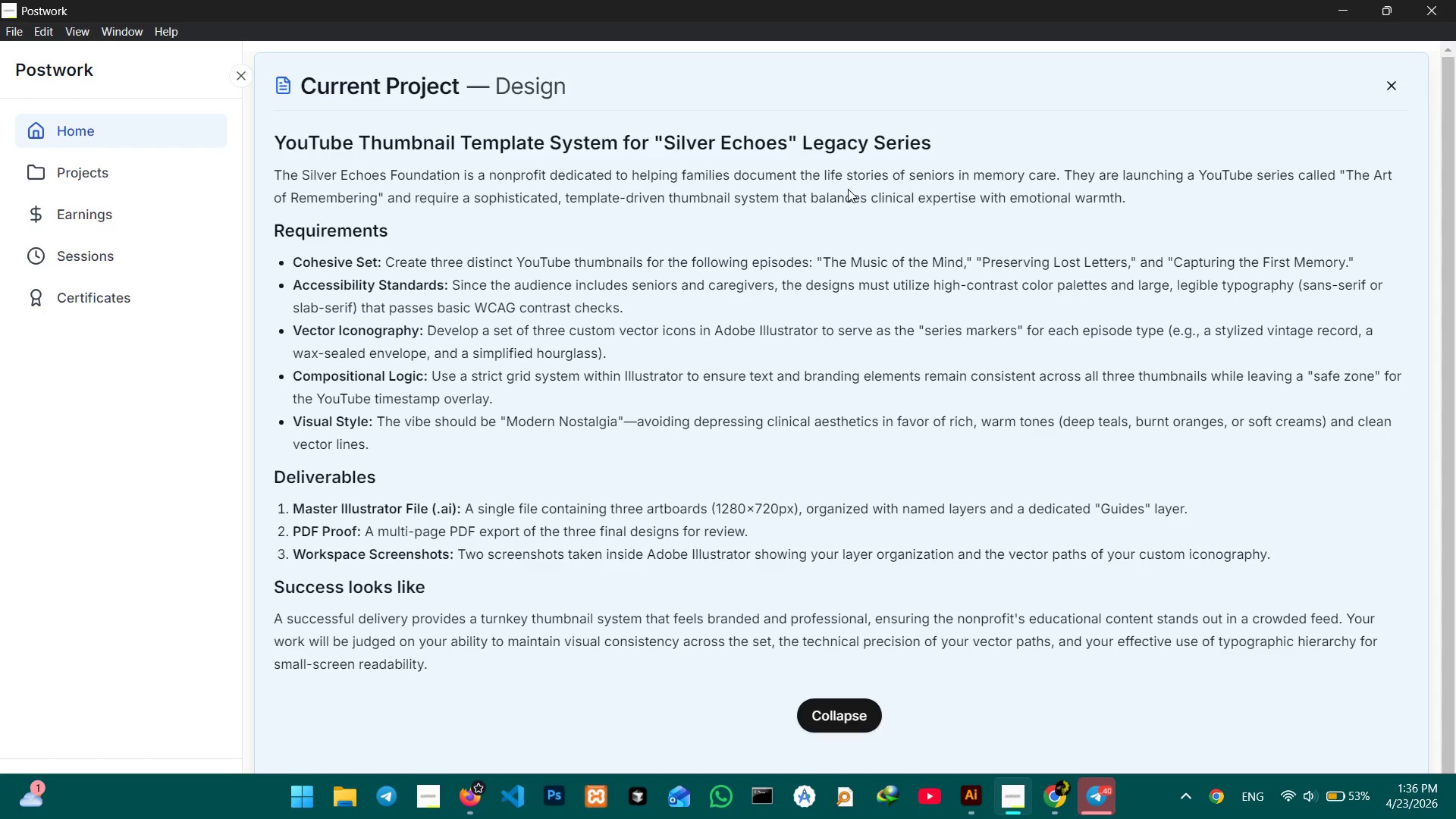 
left_click([979, 811])
 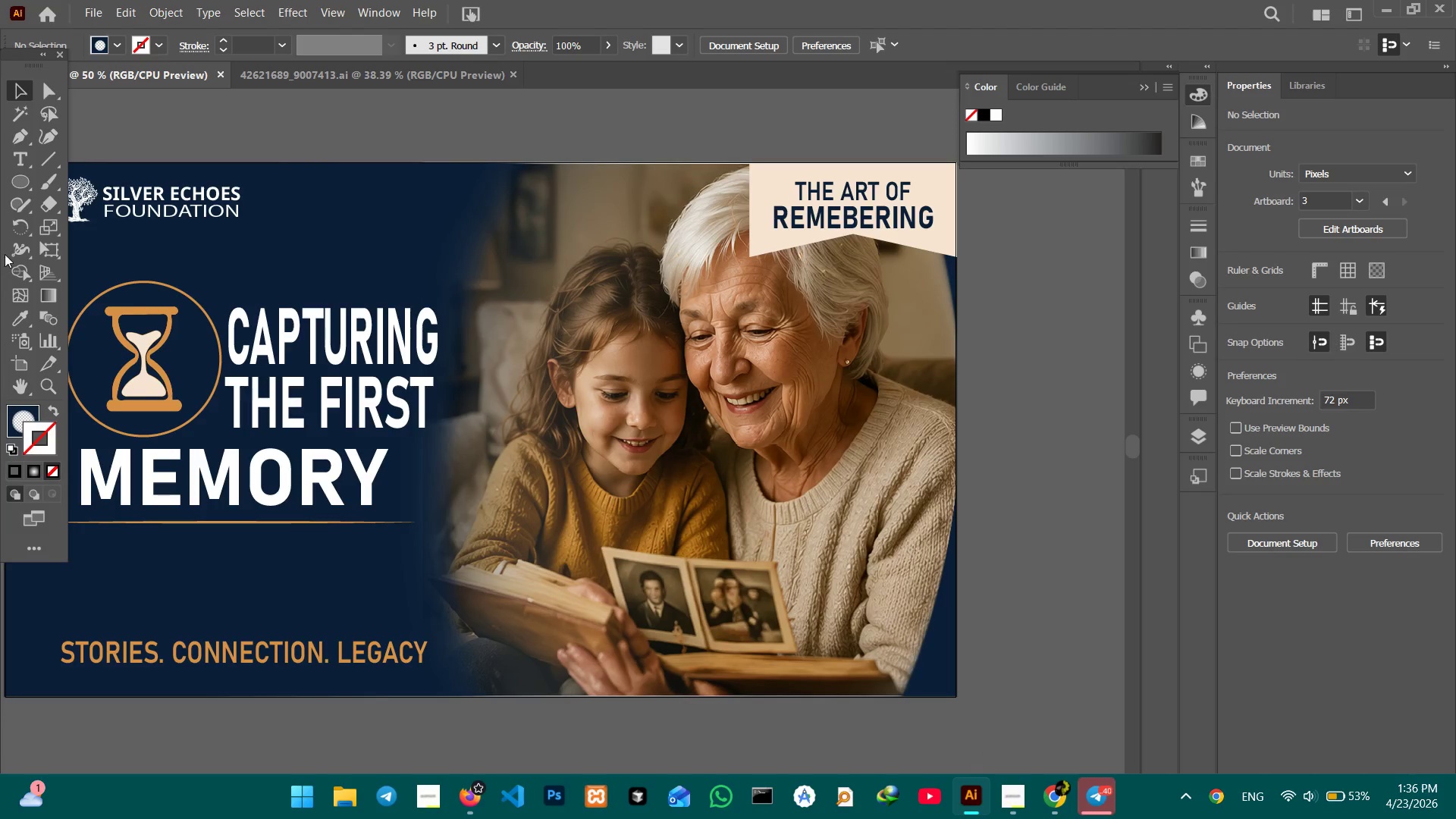 
left_click([16, 184])
 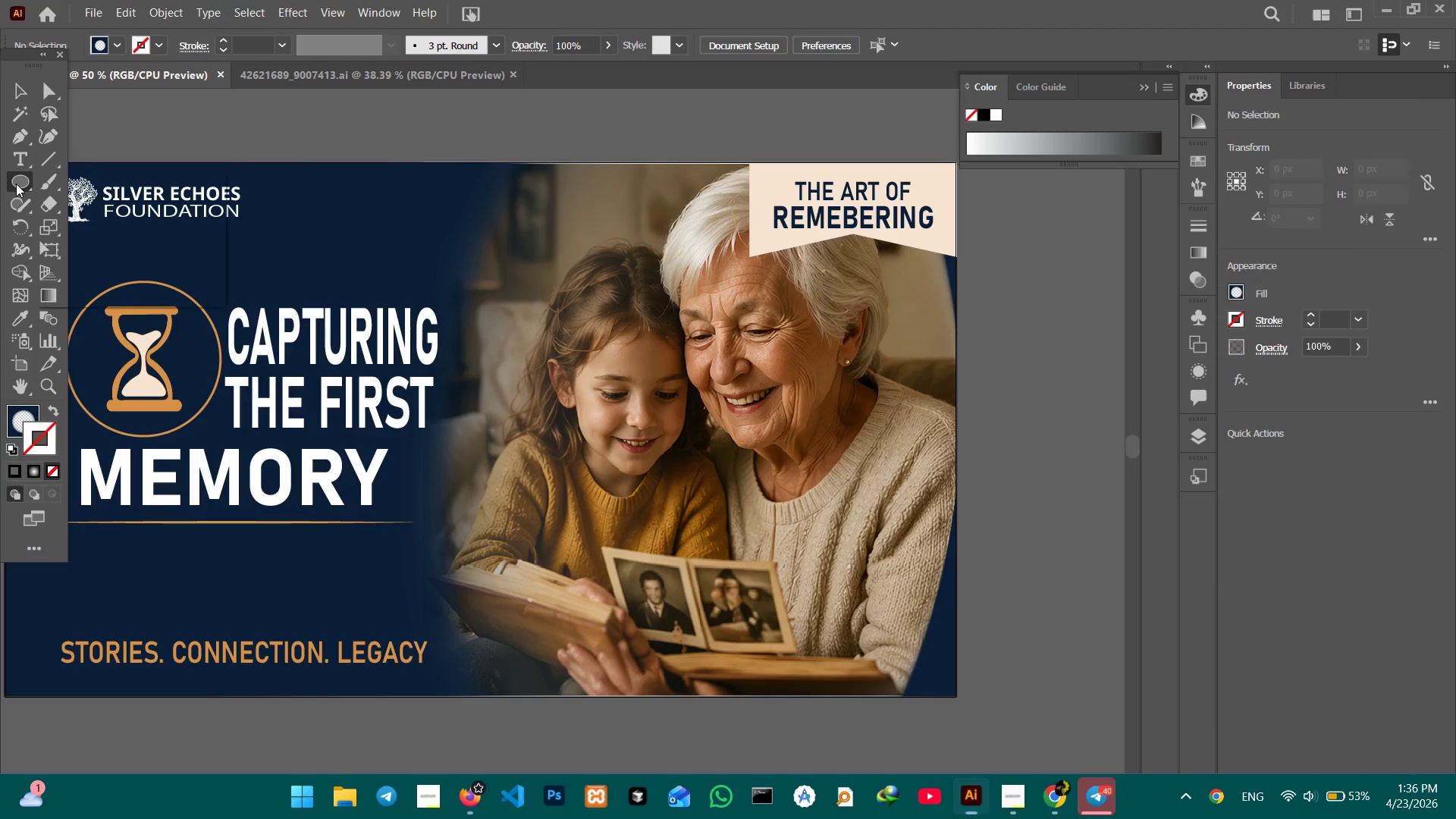 
right_click([16, 184])
 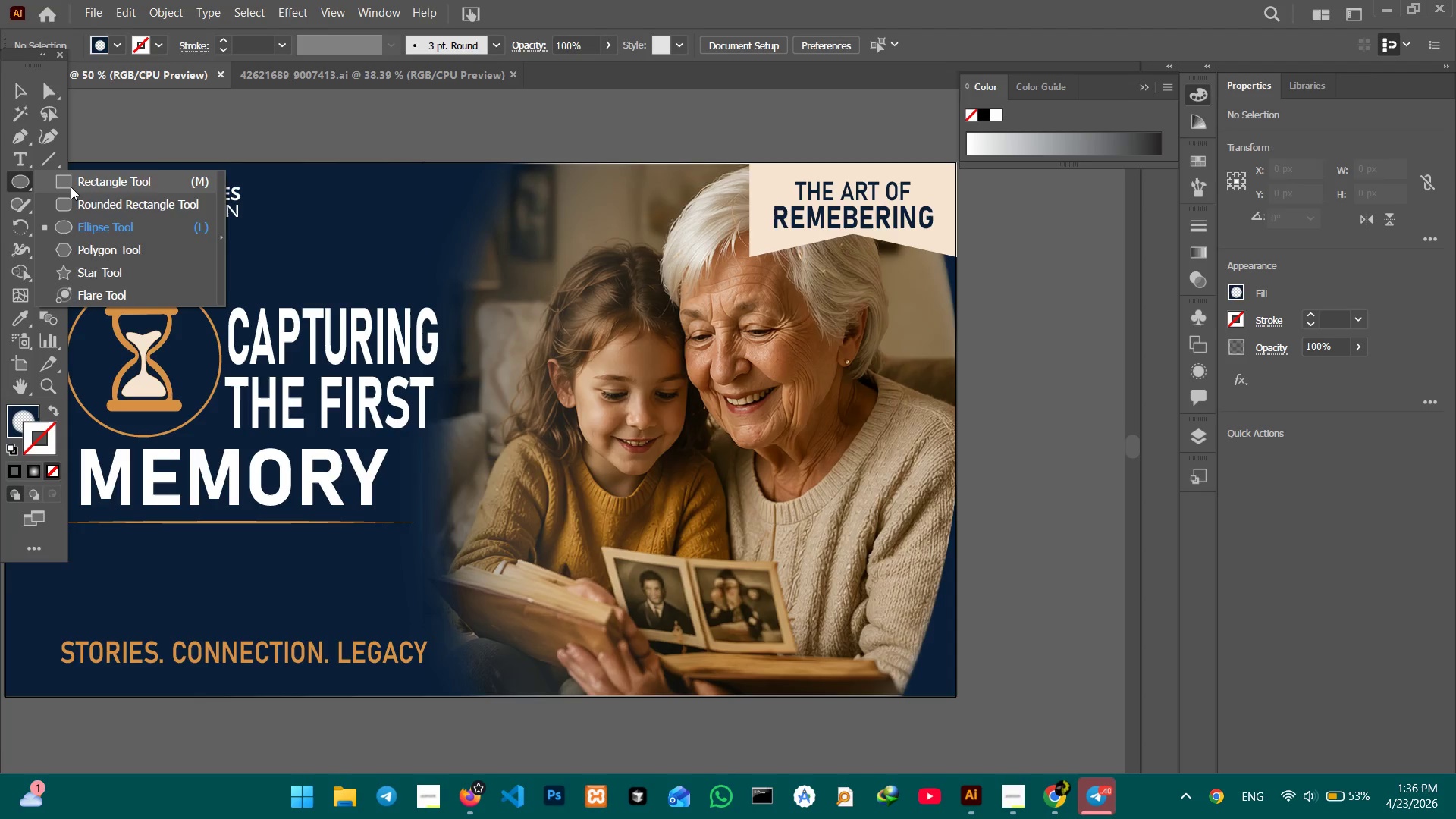 
left_click([71, 187])
 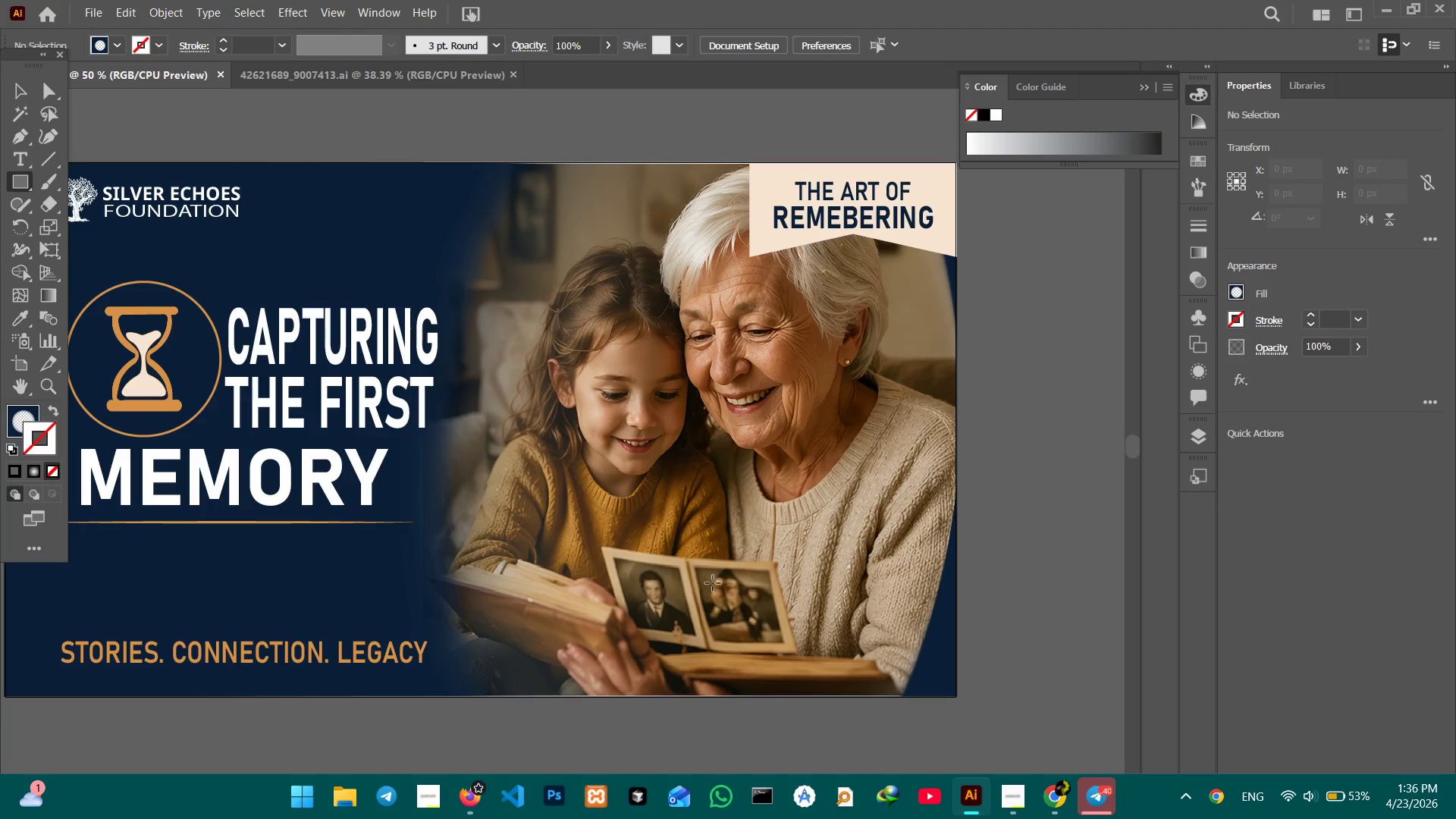 
left_click_drag(start_coordinate=[713, 585], to_coordinate=[956, 696])
 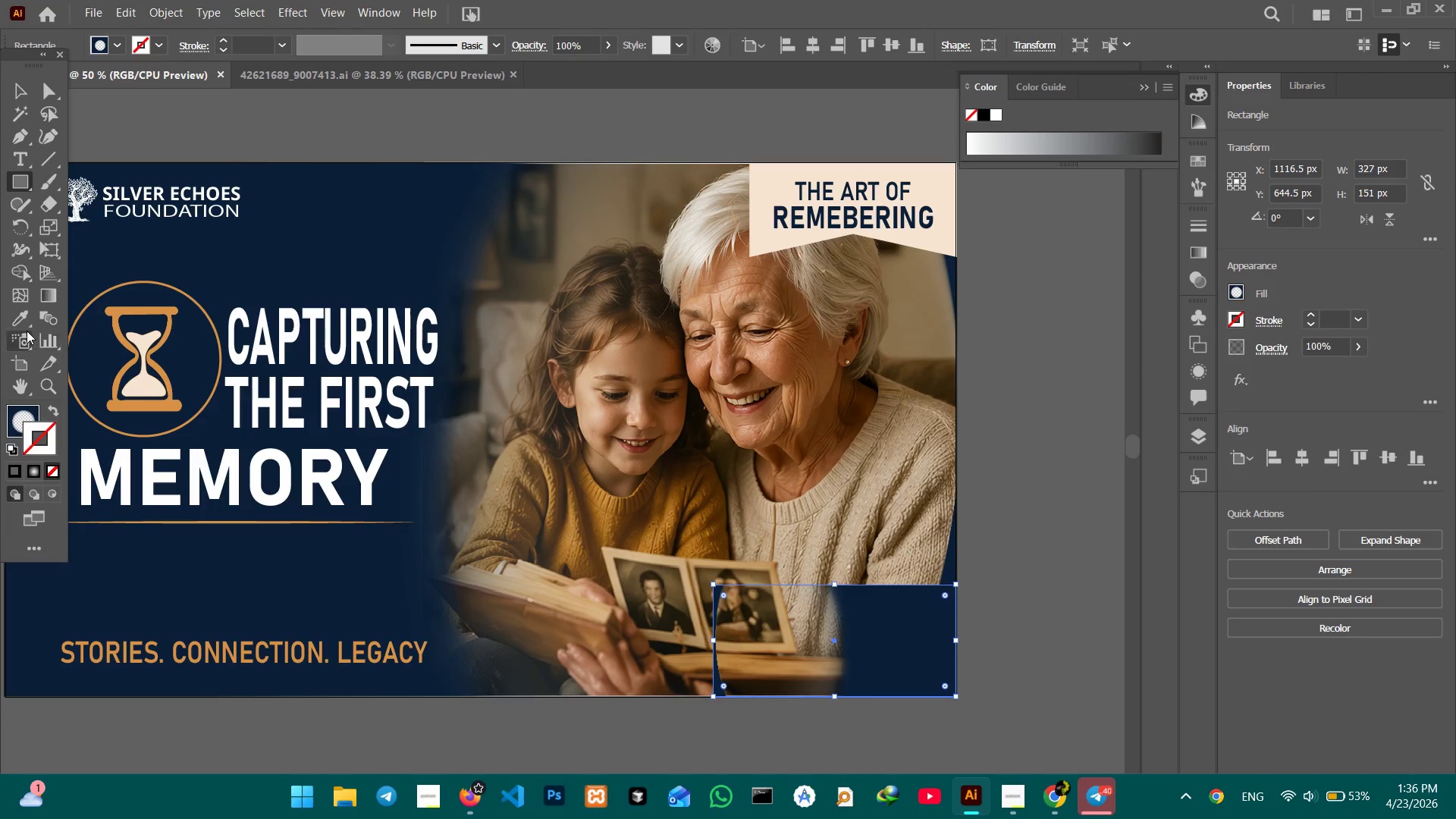 
left_click_drag(start_coordinate=[21, 322], to_coordinate=[33, 325])
 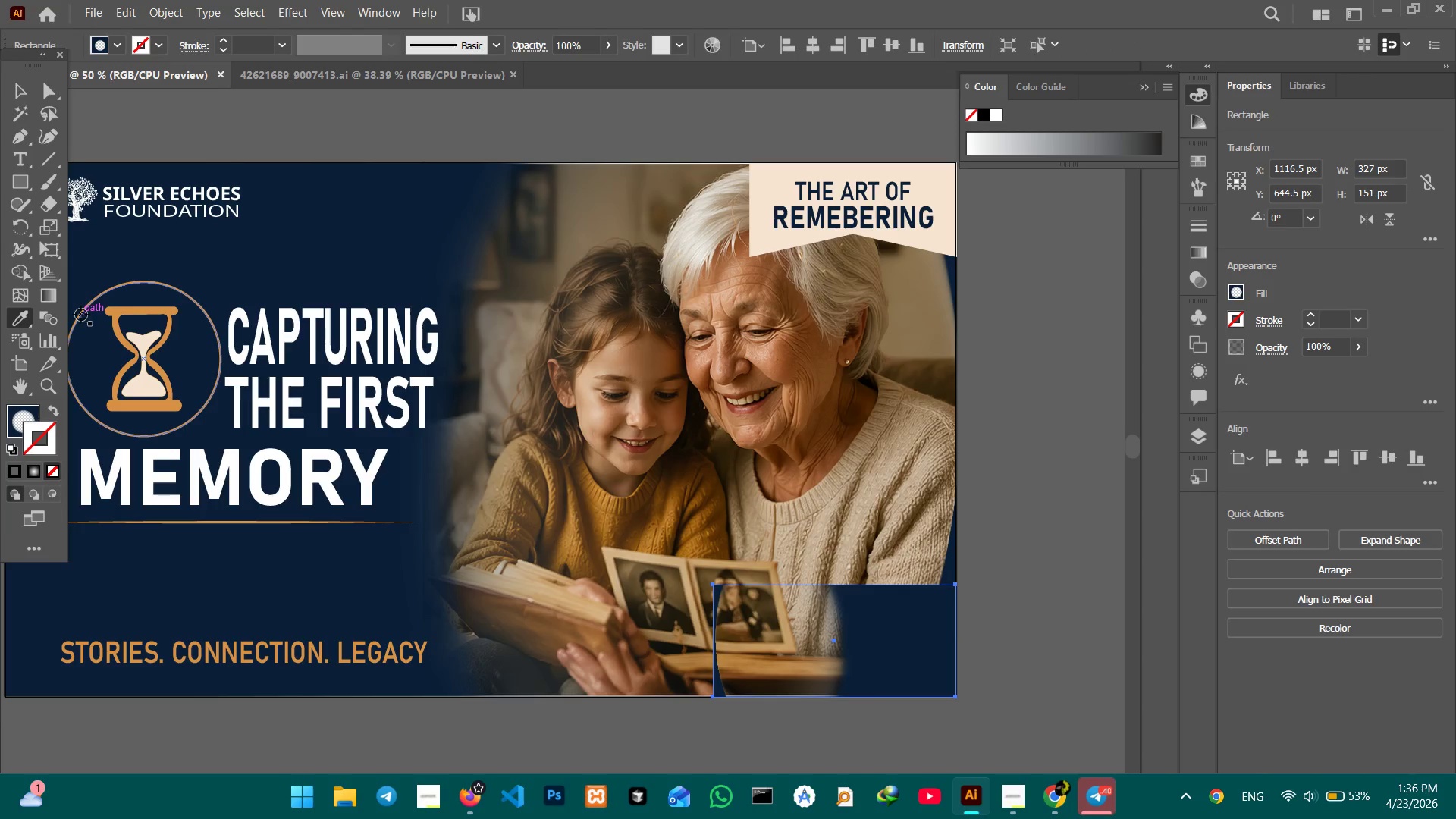 
left_click([81, 315])
 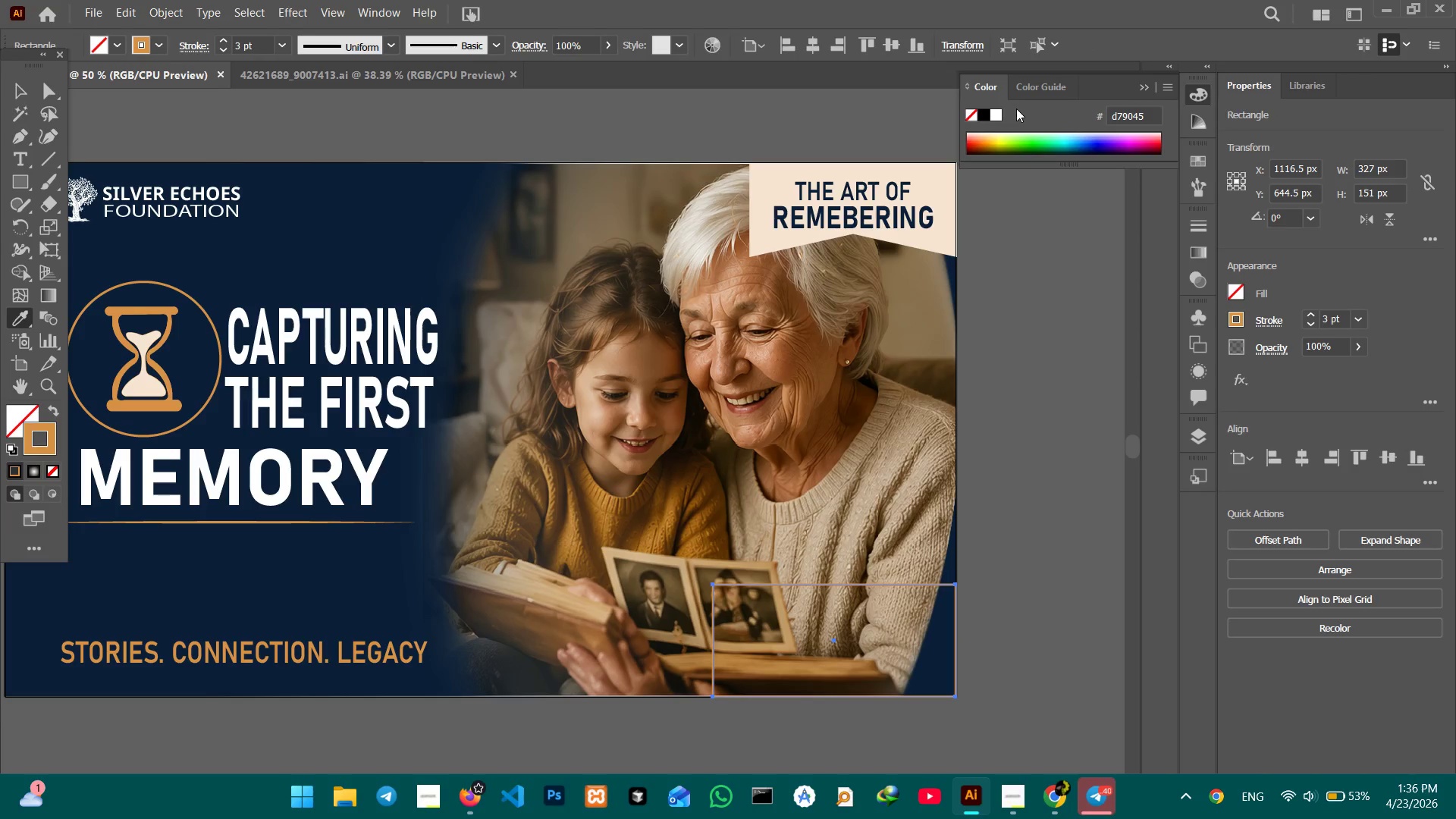 
left_click([991, 112])
 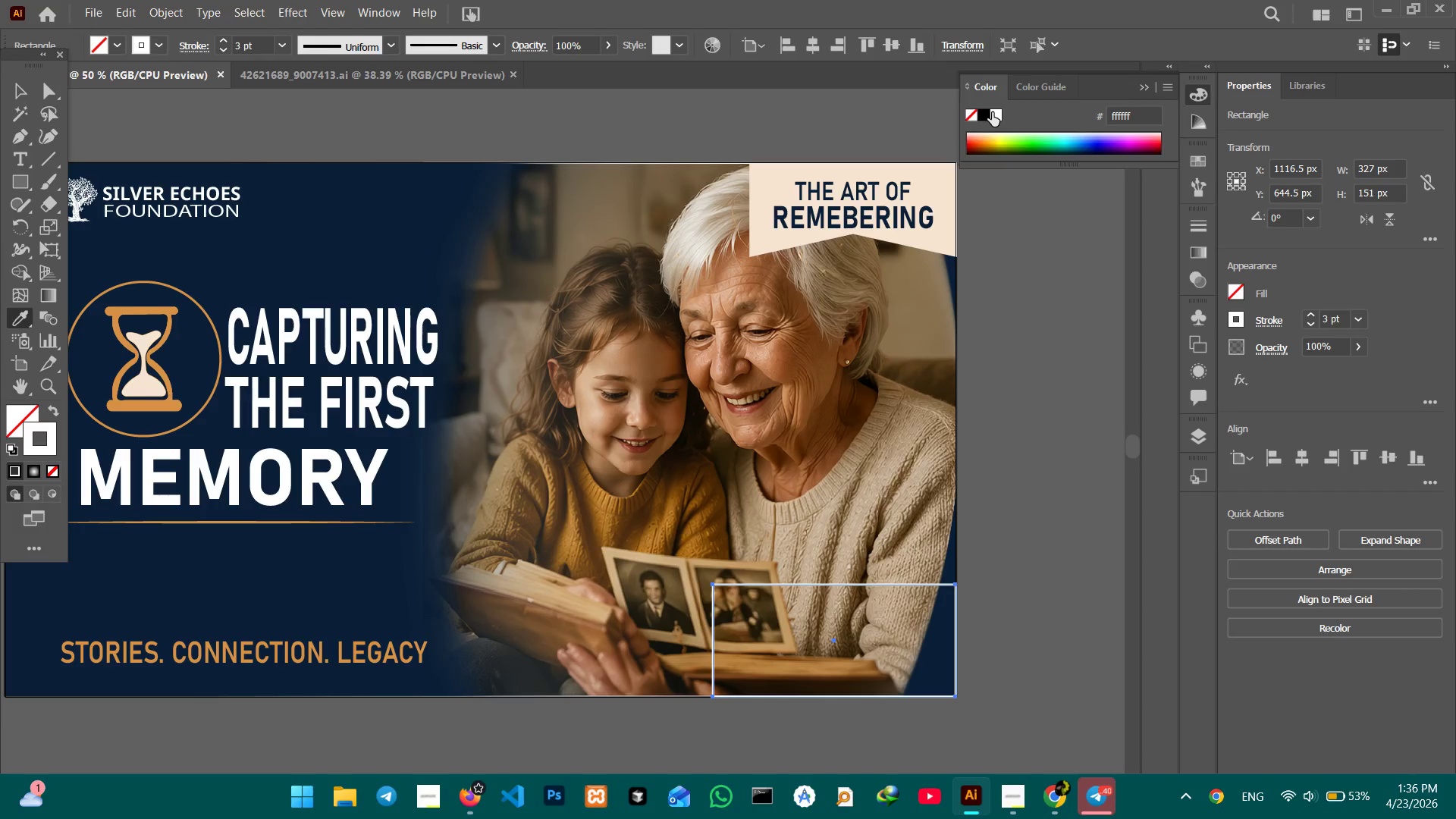 
double_click([994, 113])
 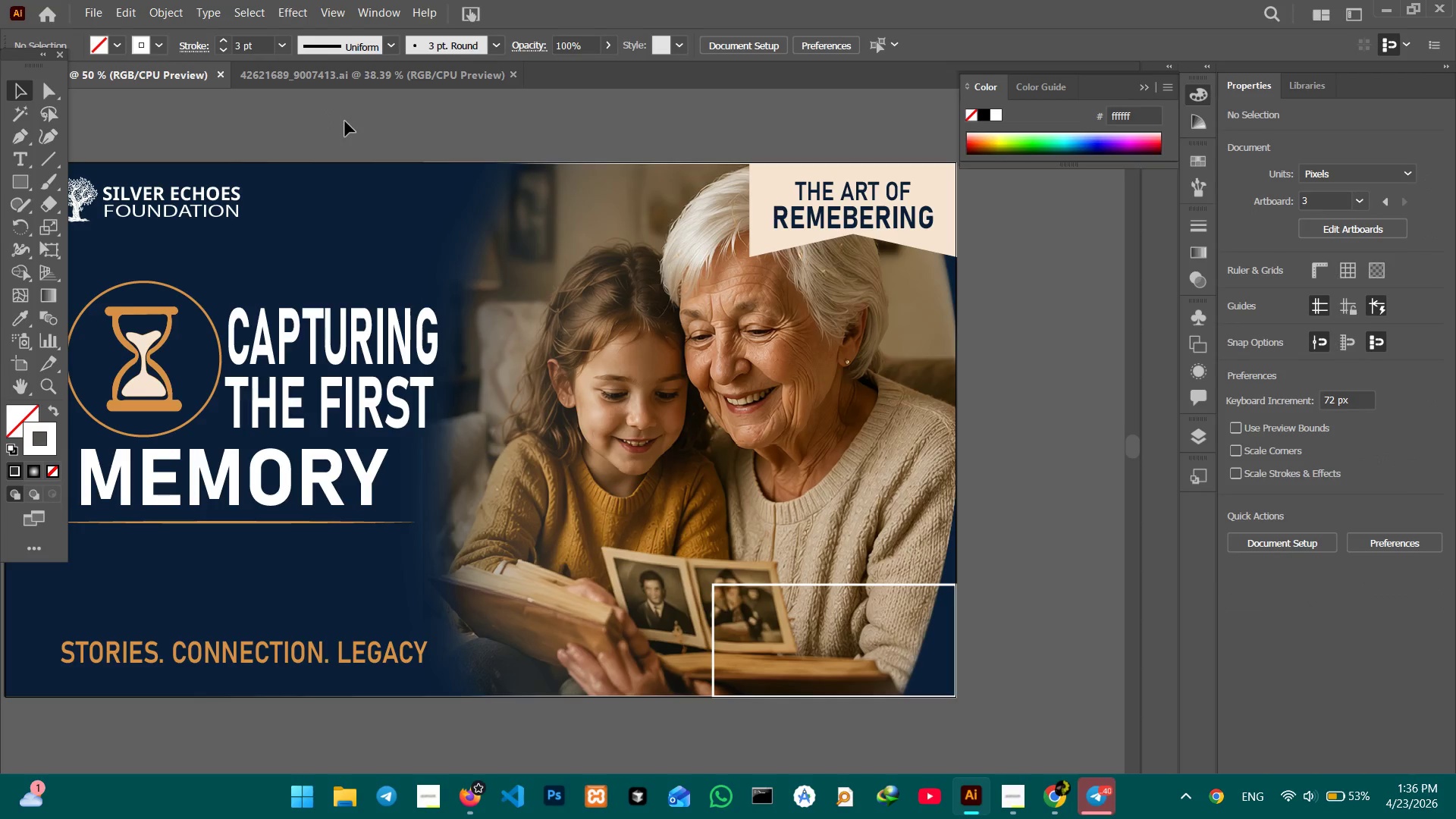 
hold_key(key=Space, duration=0.83)
 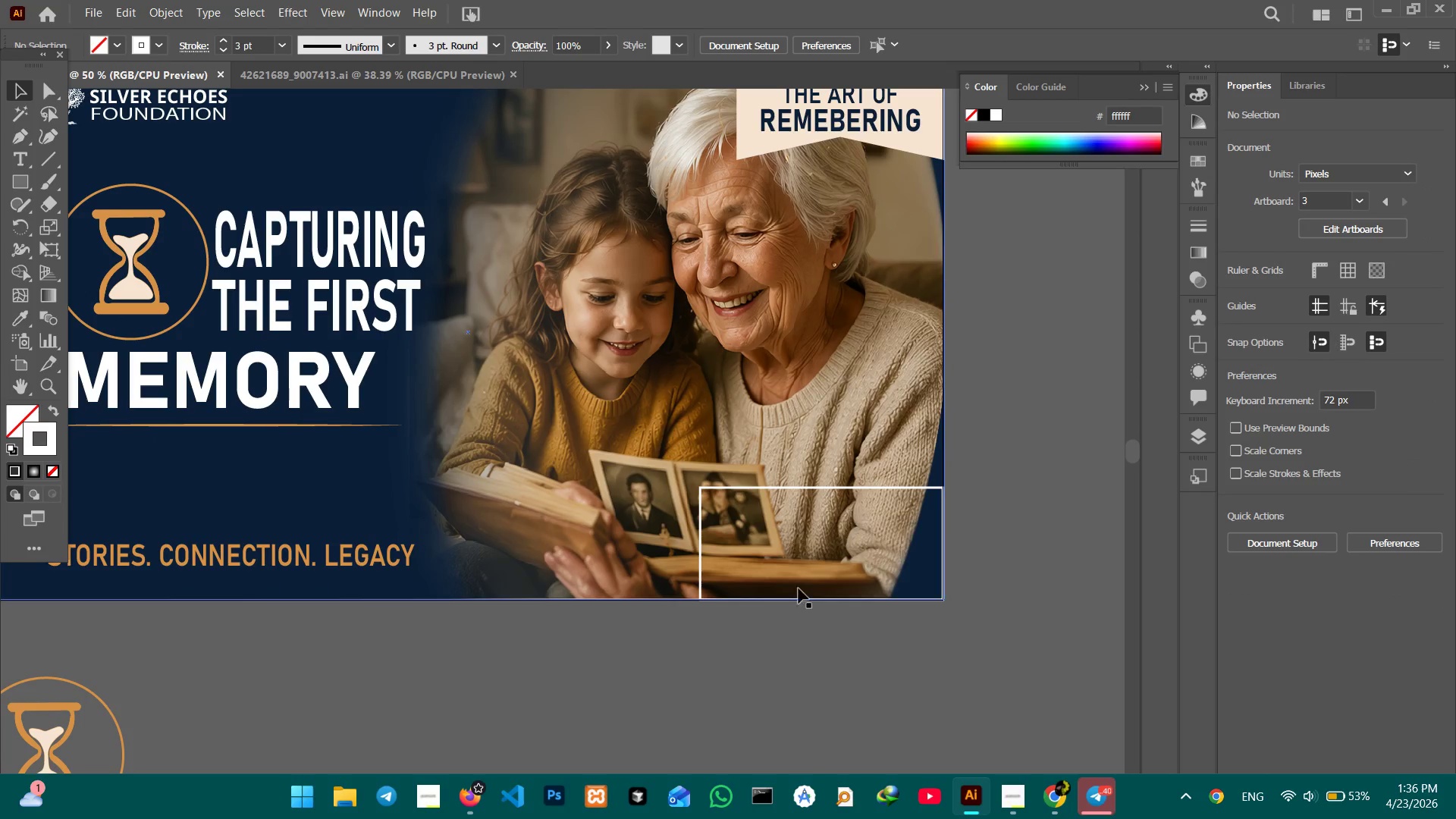 
left_click_drag(start_coordinate=[902, 449], to_coordinate=[890, 352])
 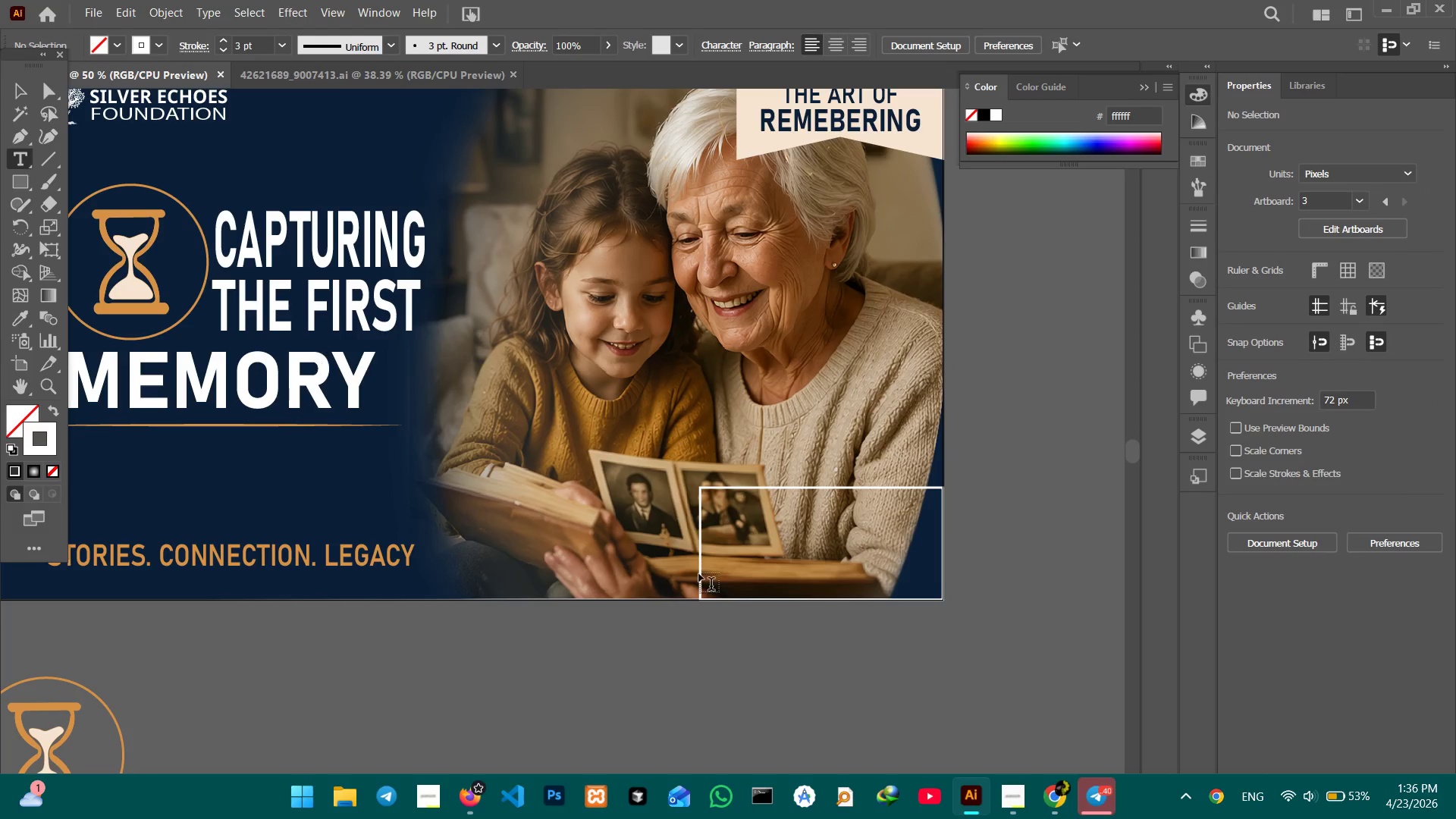 
left_click([742, 504])
 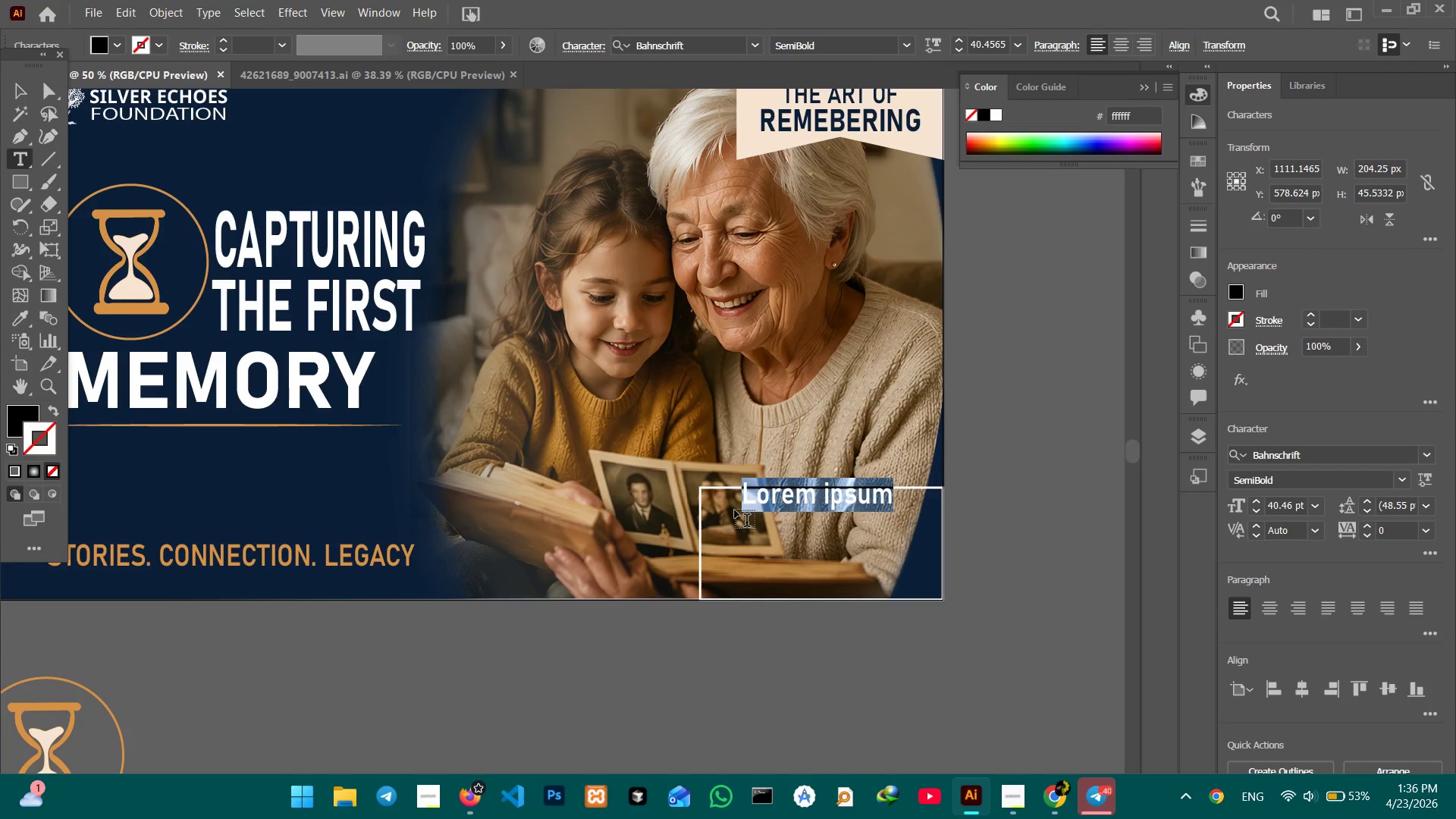 
type(SAZFE)
key(Backspace)
key(Backspace)
key(Backspace)
type(FE ZONE)
 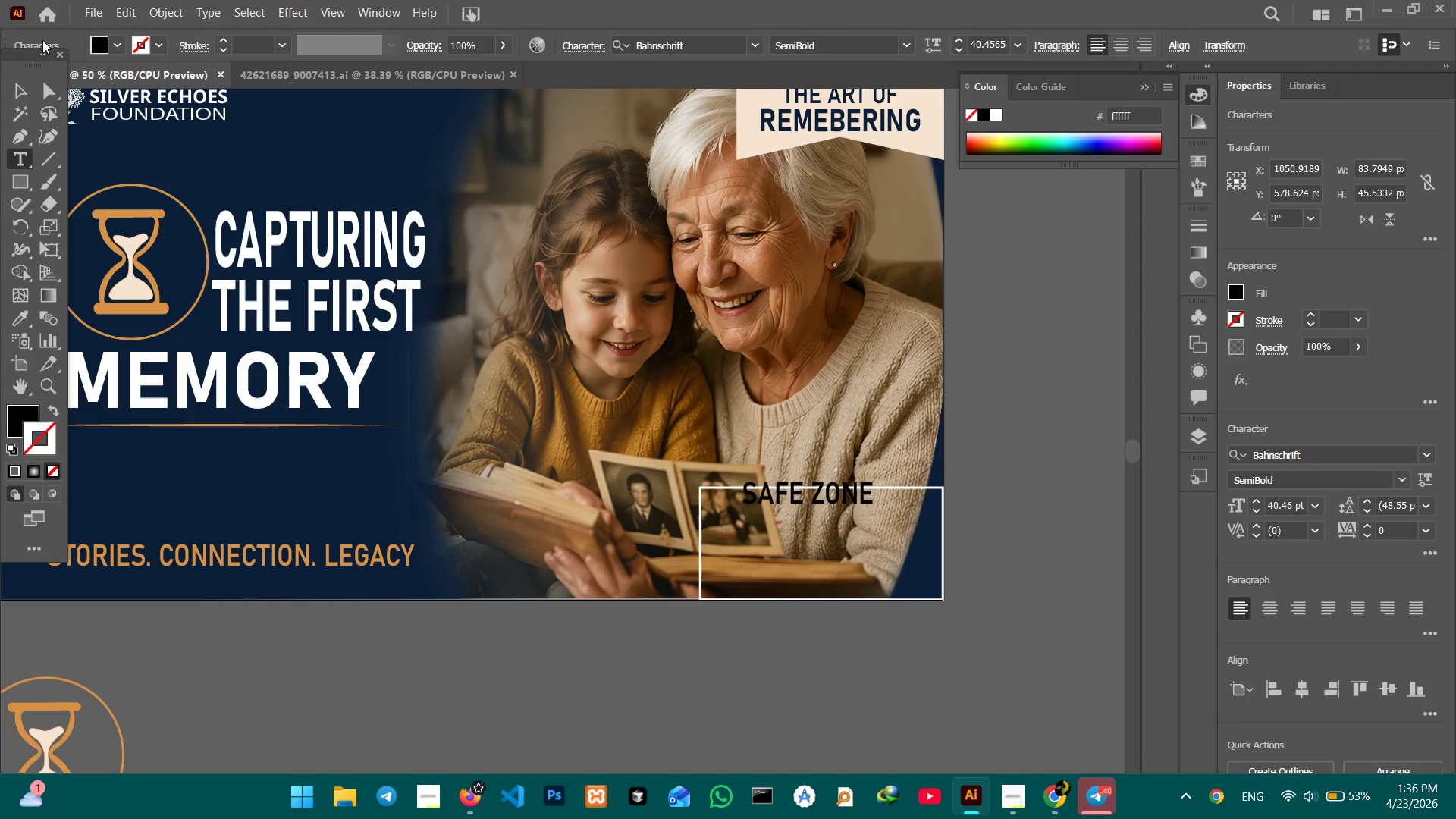 
left_click([15, 89])
 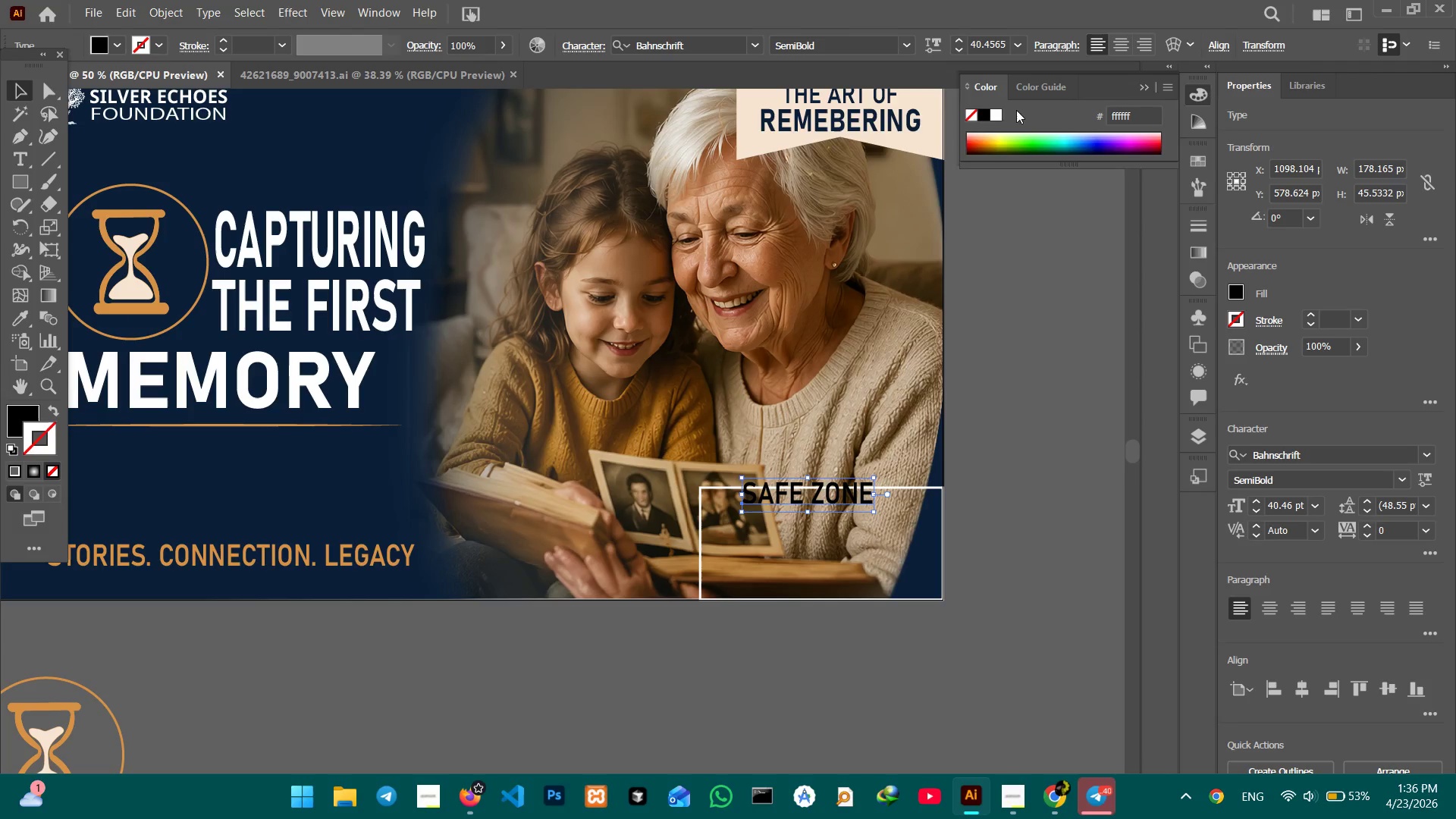 
left_click([999, 111])
 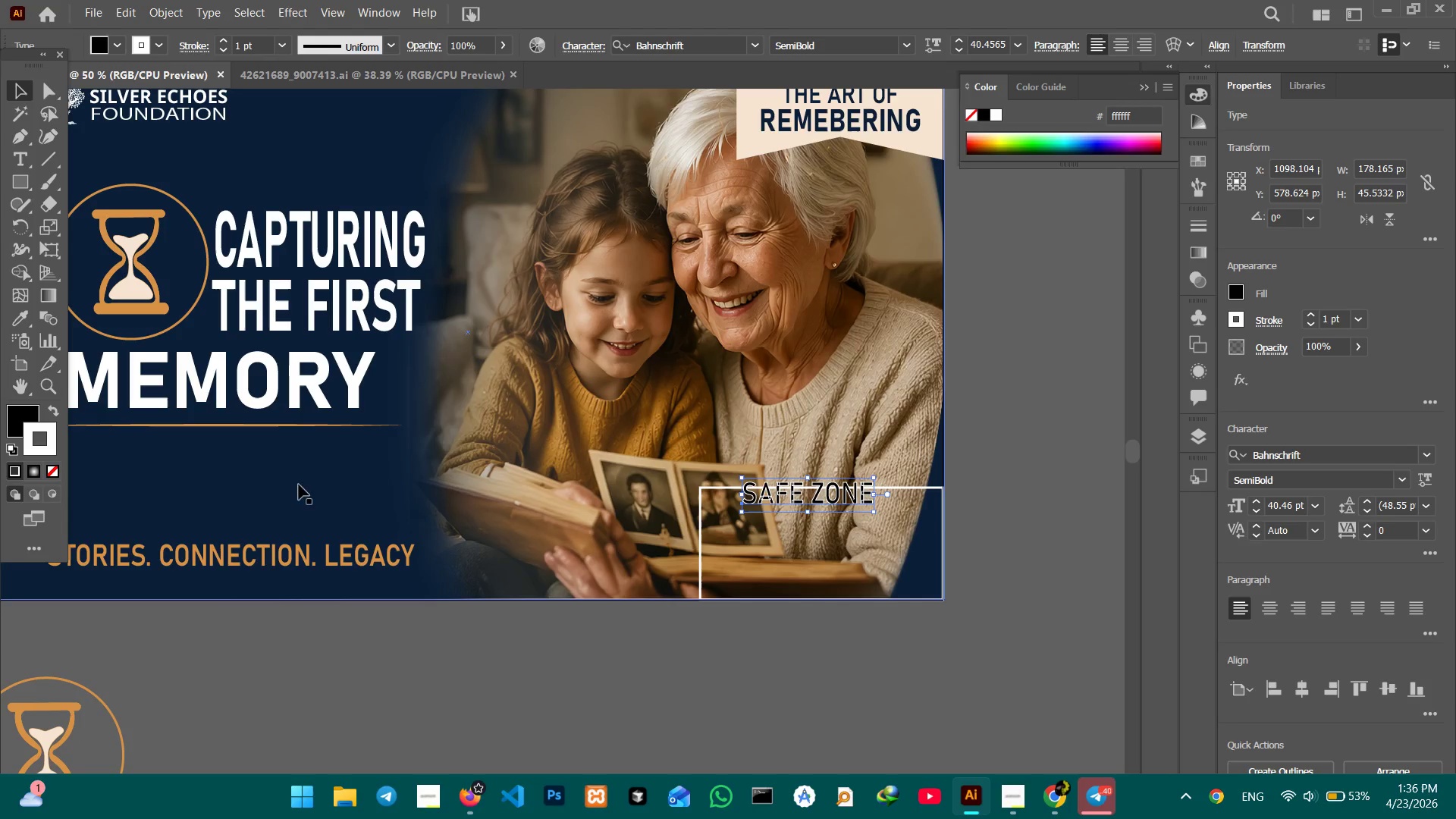 
left_click([24, 424])
 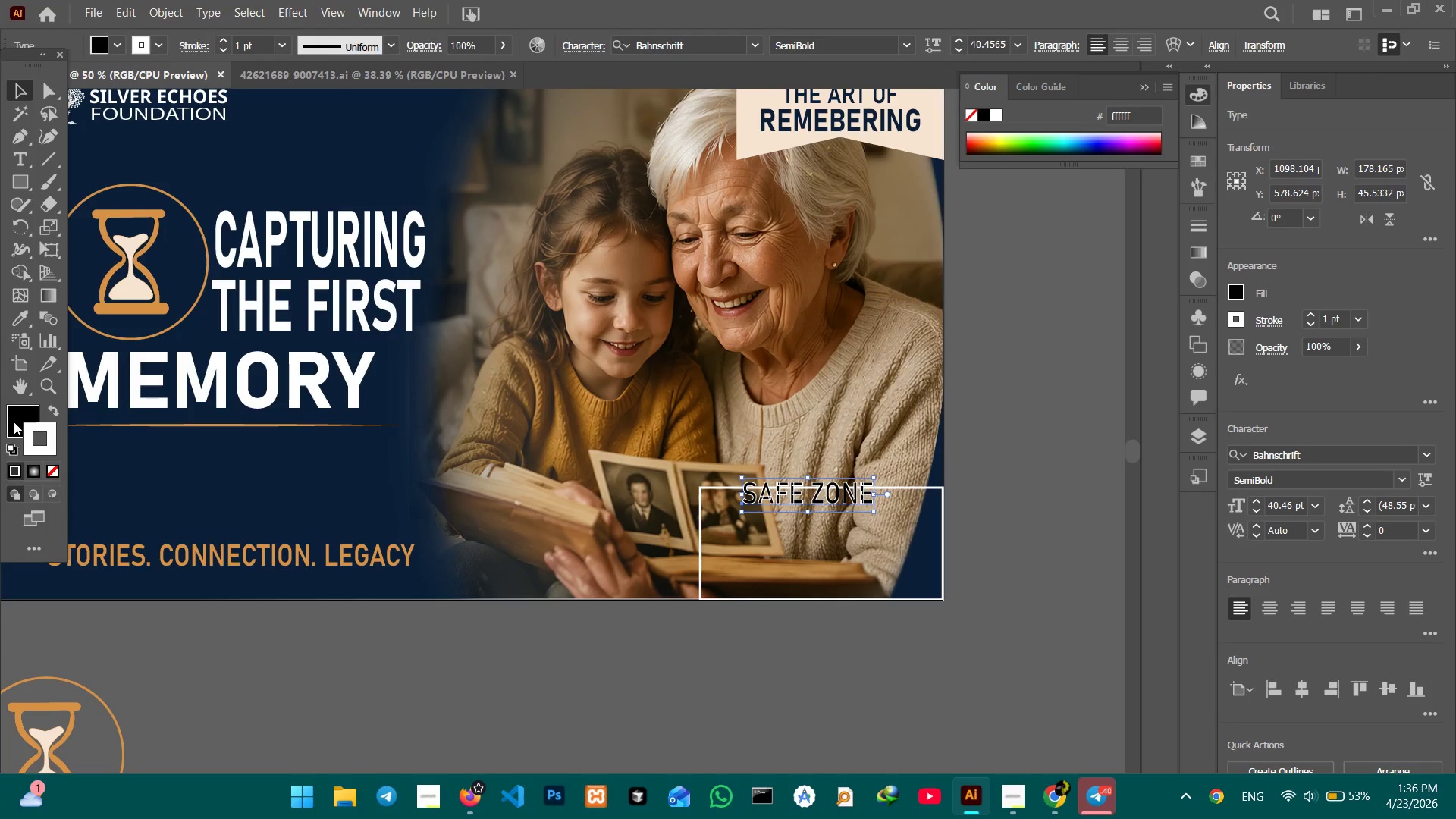 
left_click([14, 419])
 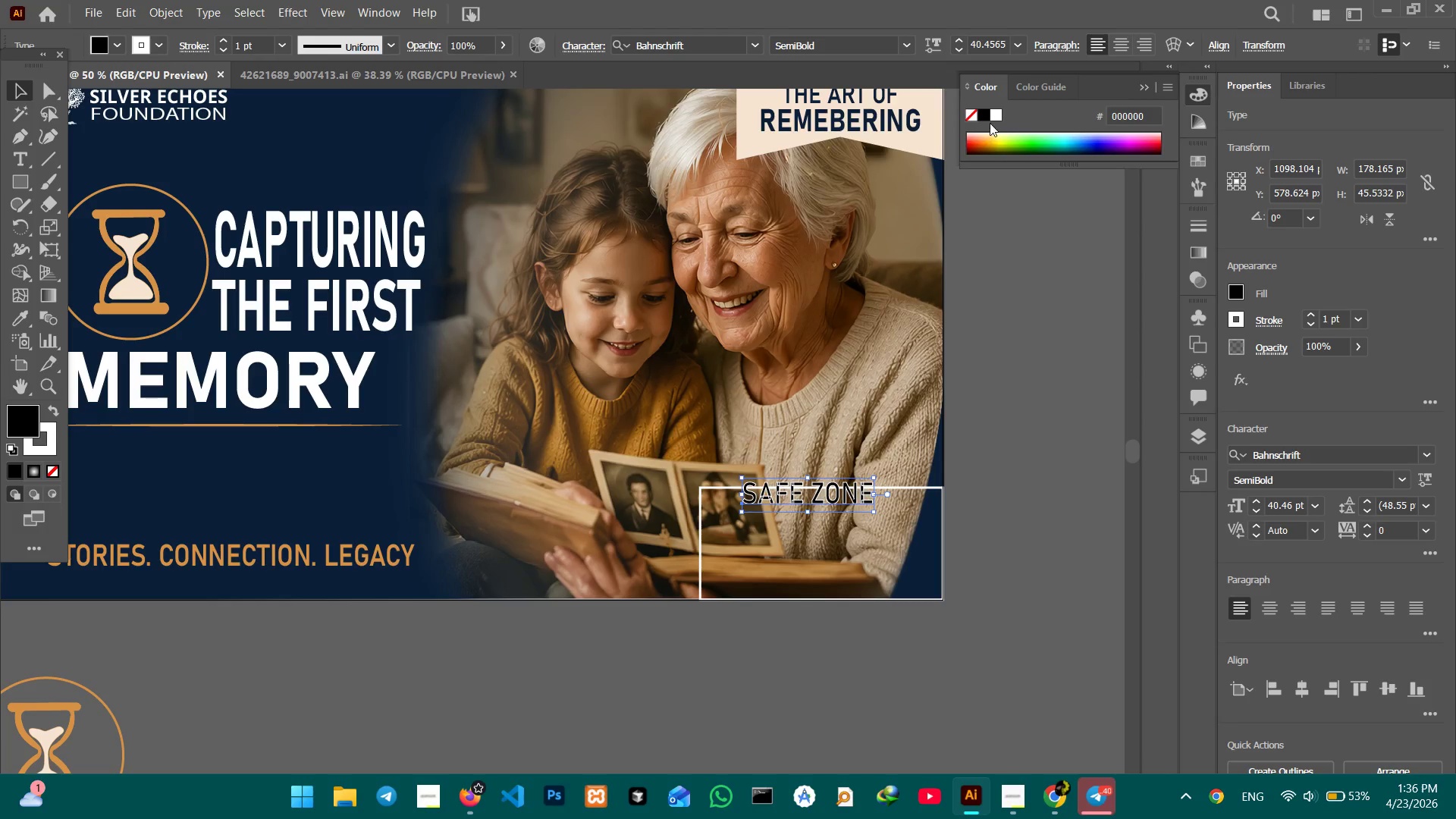 
left_click([997, 116])
 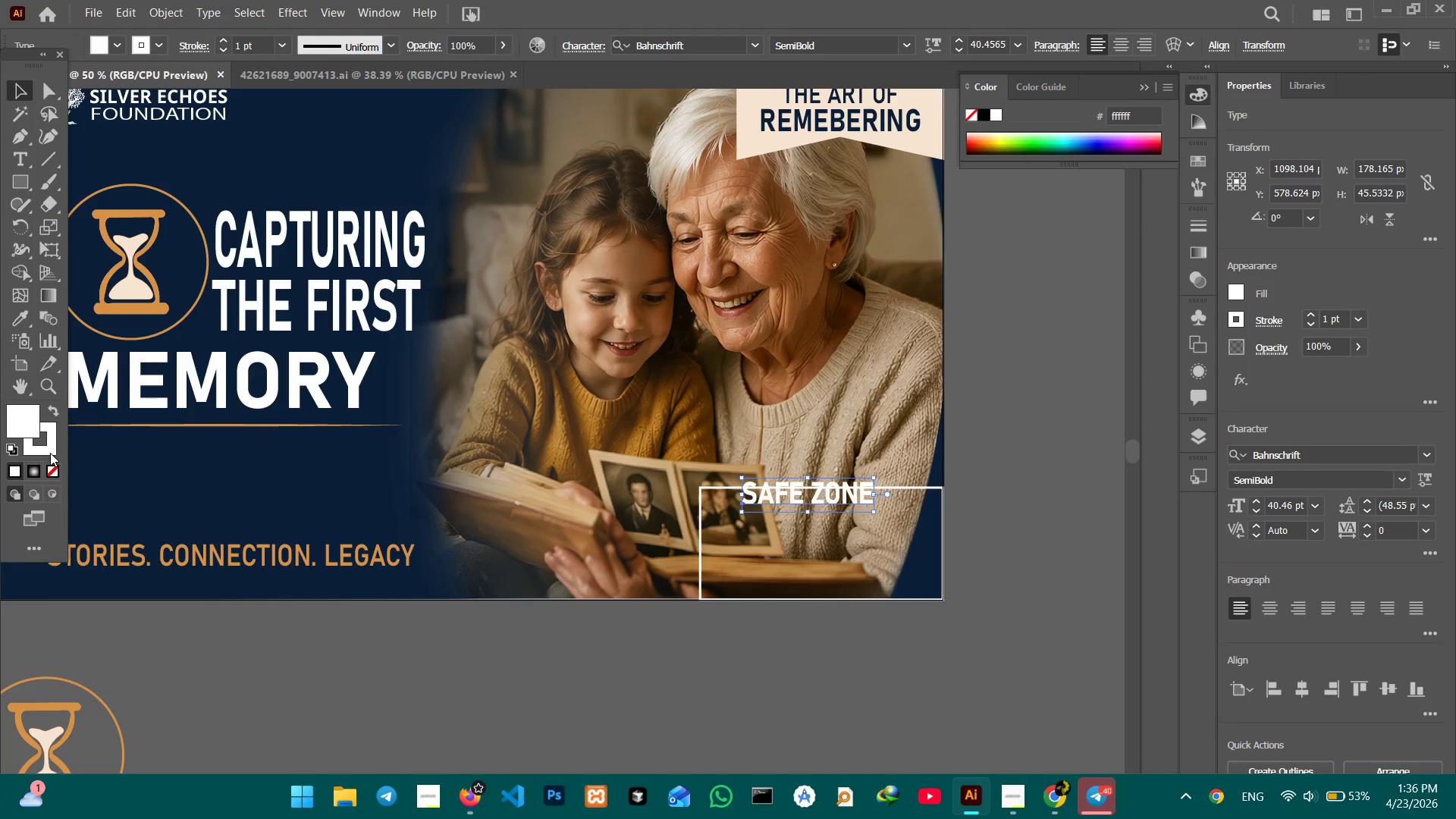 
double_click([52, 469])
 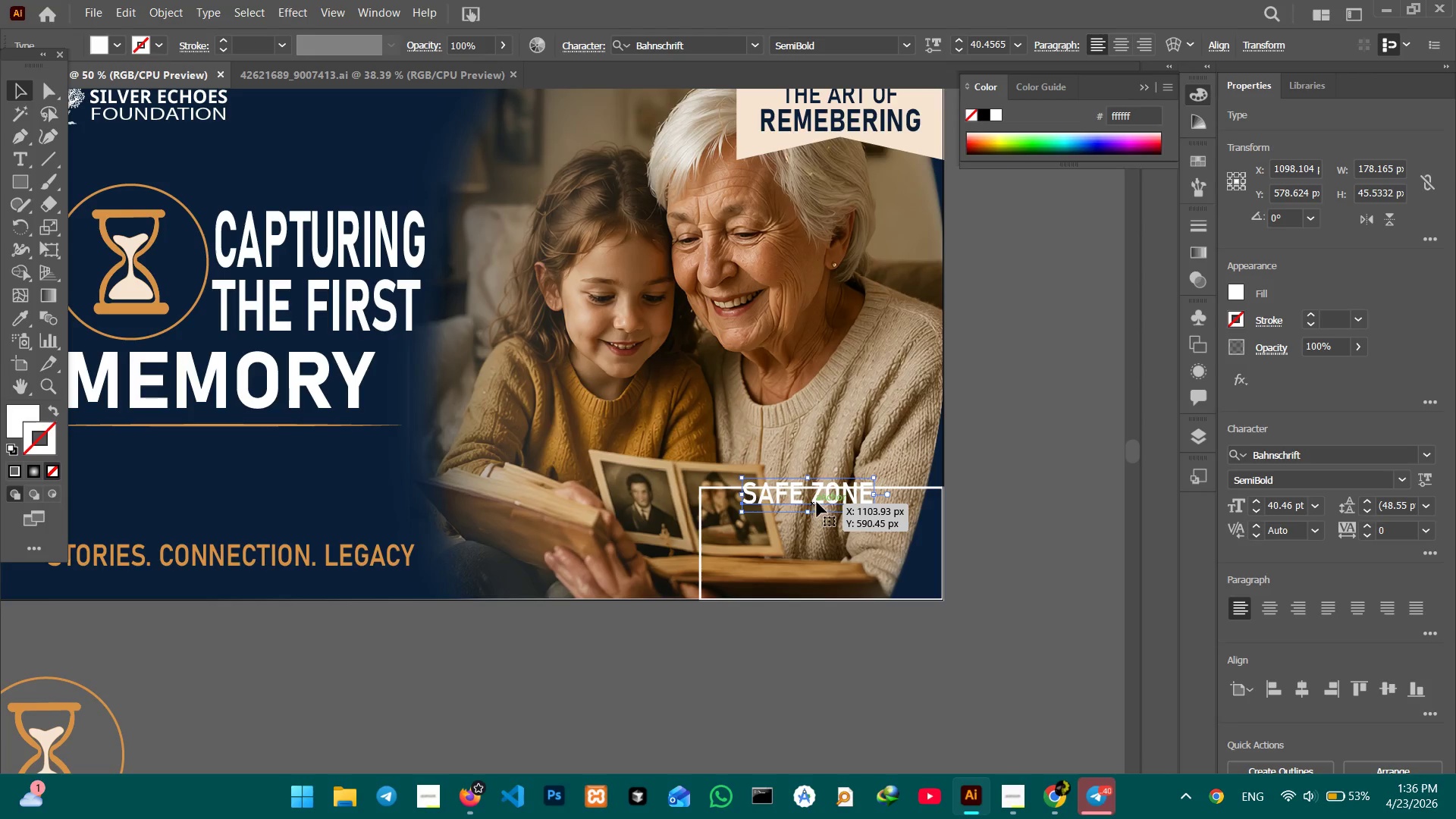 
left_click_drag(start_coordinate=[817, 502], to_coordinate=[821, 550])
 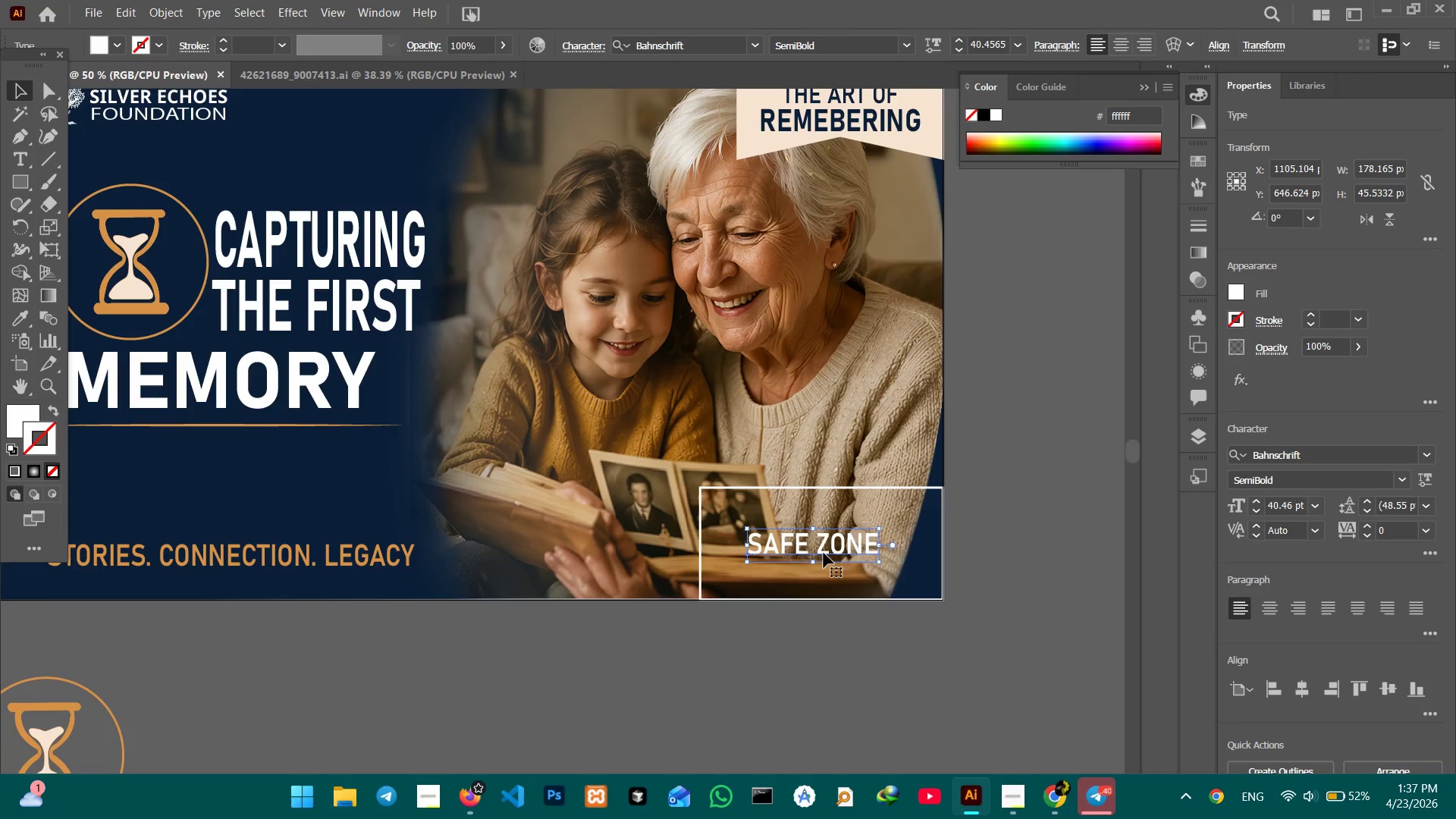 
left_click_drag(start_coordinate=[824, 553], to_coordinate=[830, 551])
 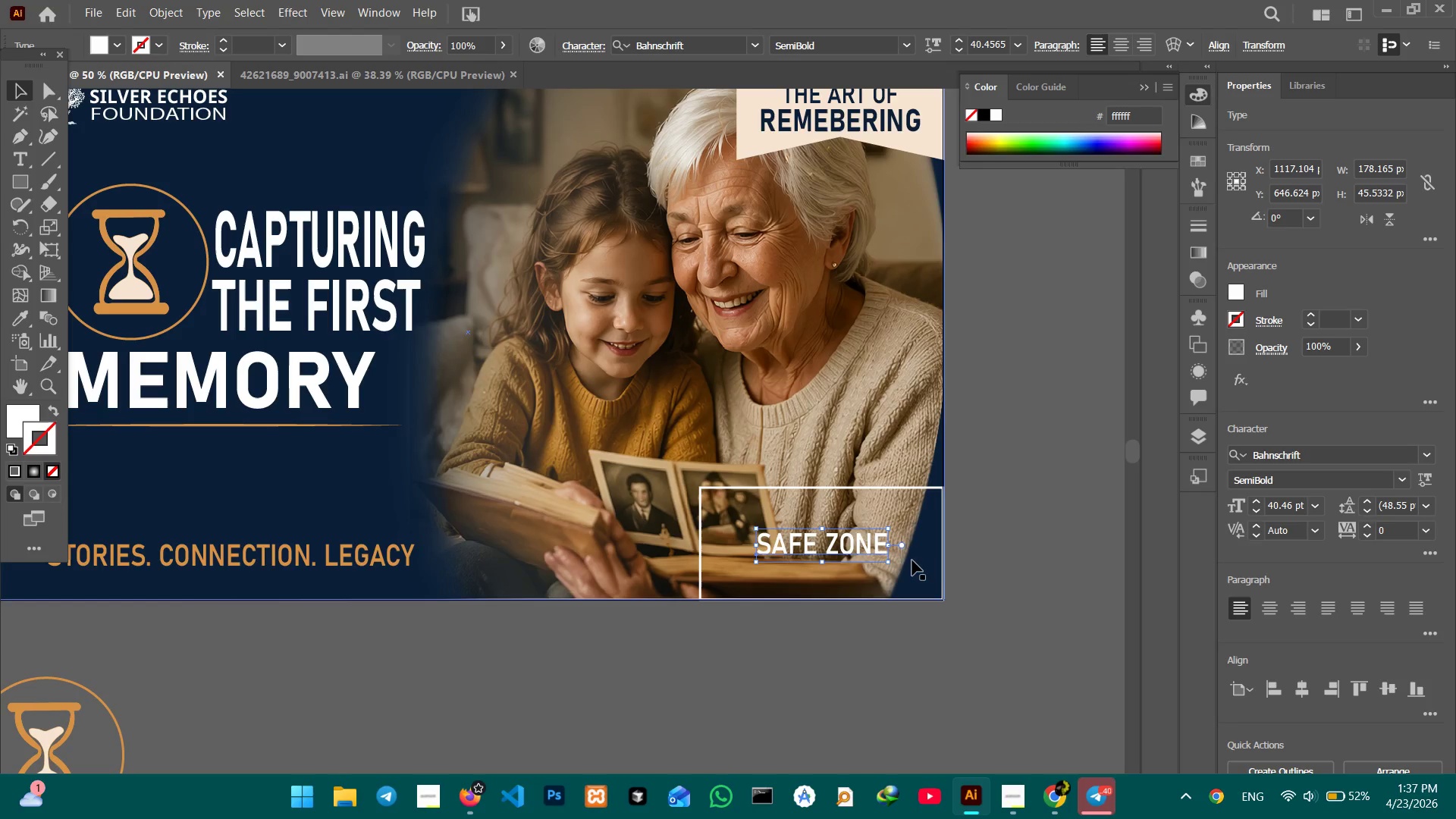 
hold_key(key=ShiftLeft, duration=1.58)
left_click([944, 595])
 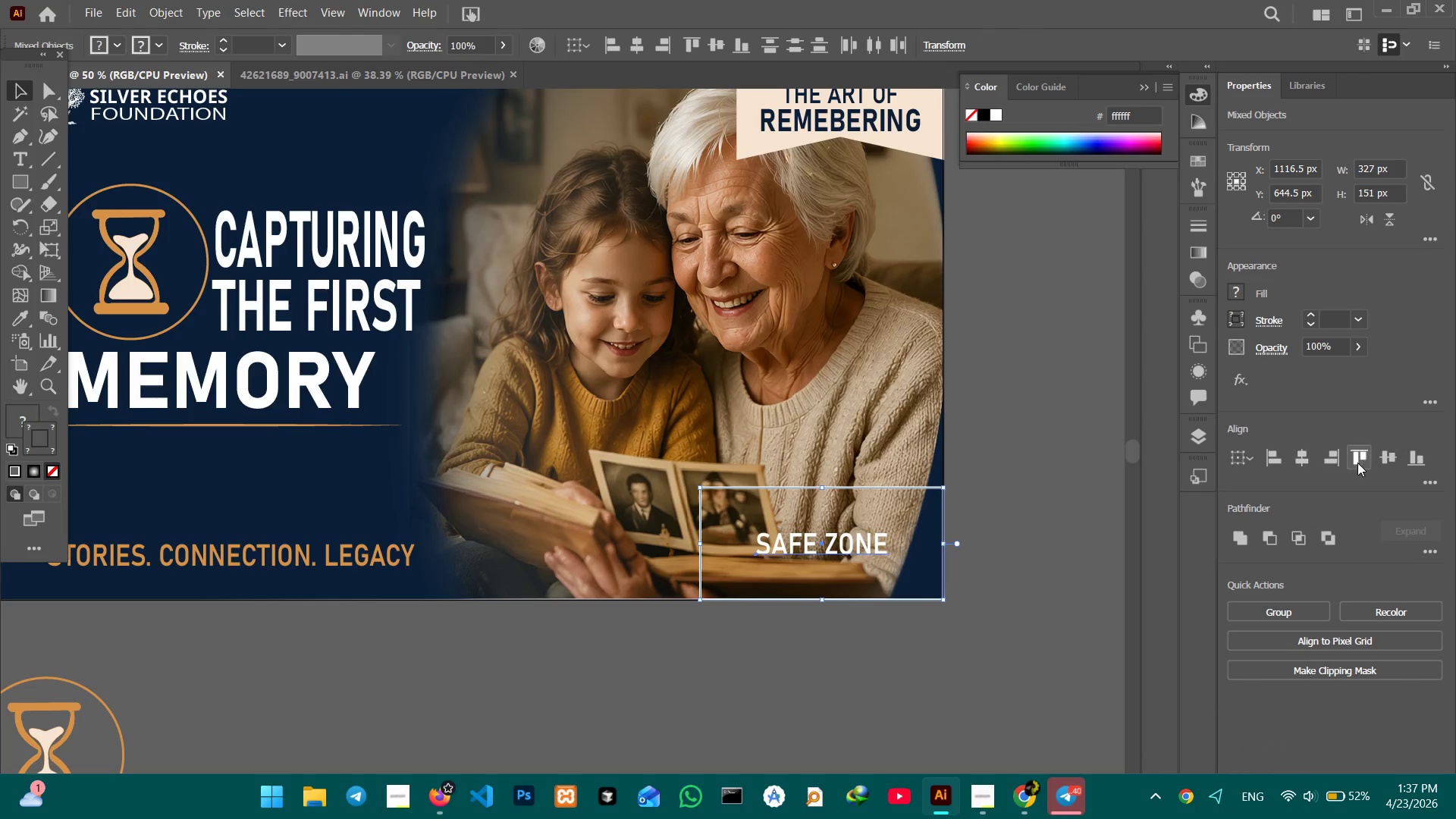 
left_click([1386, 455])
 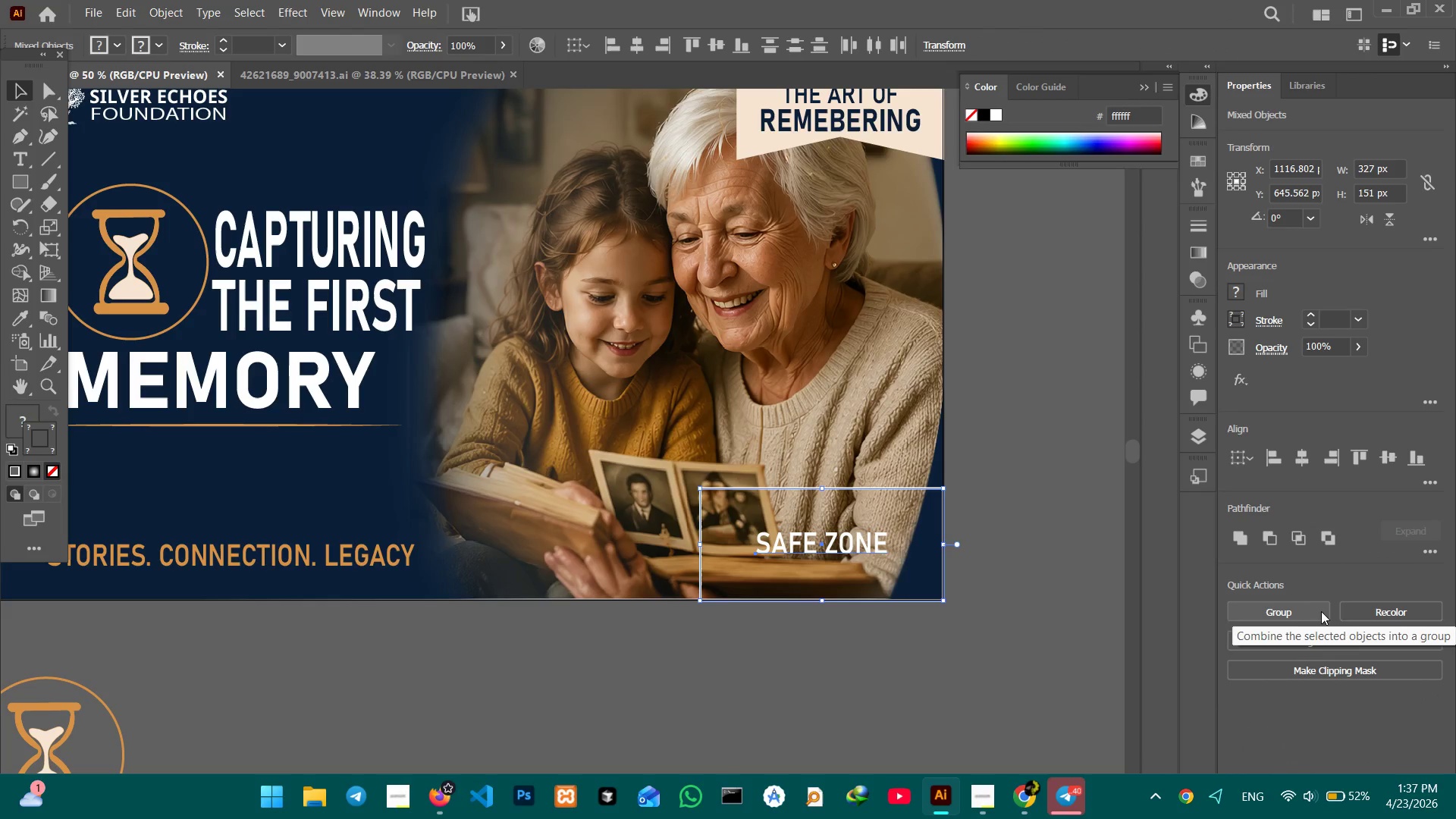 
left_click([1309, 613])
 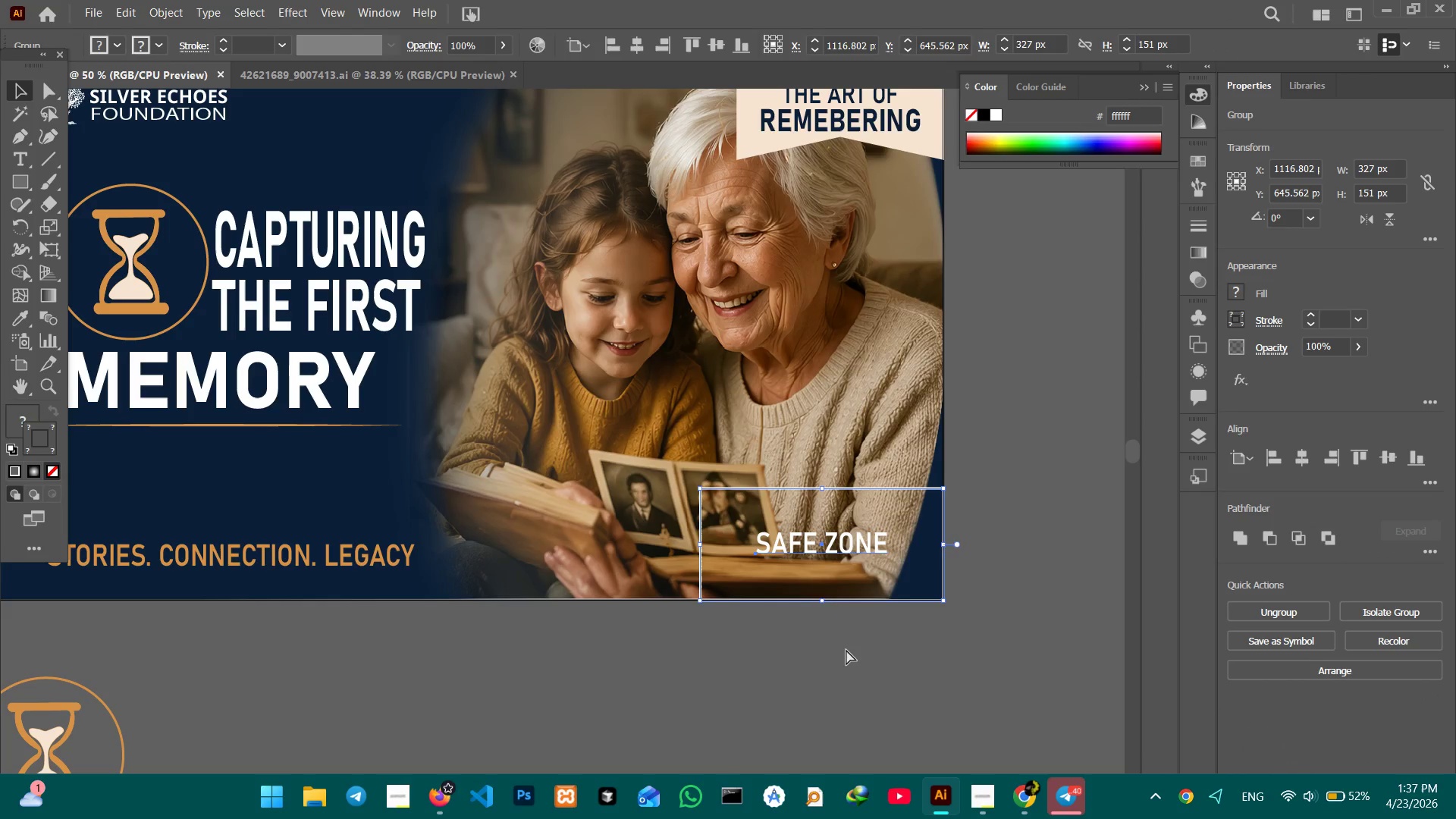 
key(Control+C)
 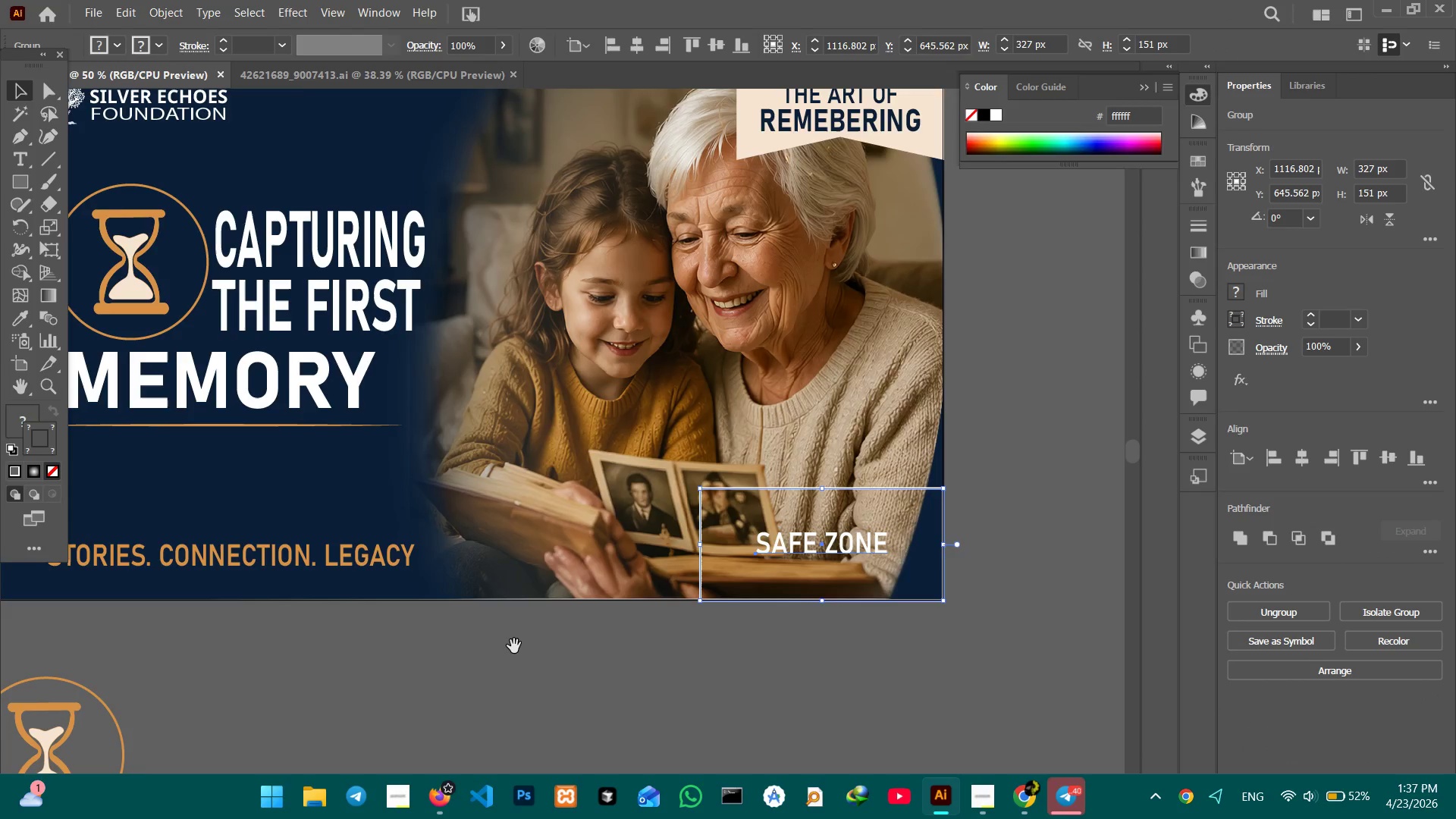 
hold_key(key=Space, duration=1.5)
 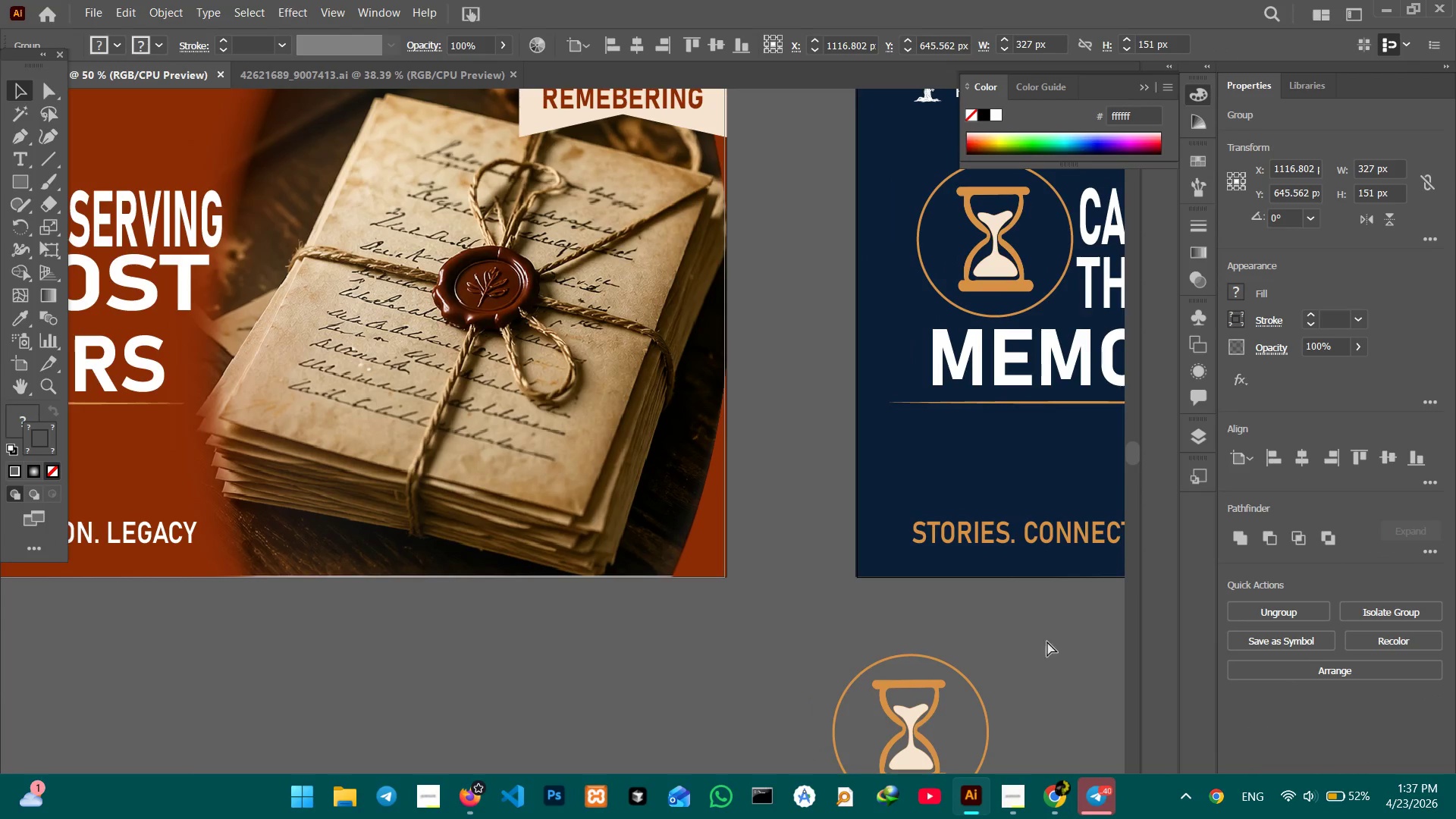 
left_click_drag(start_coordinate=[508, 646], to_coordinate=[1009, 615])
 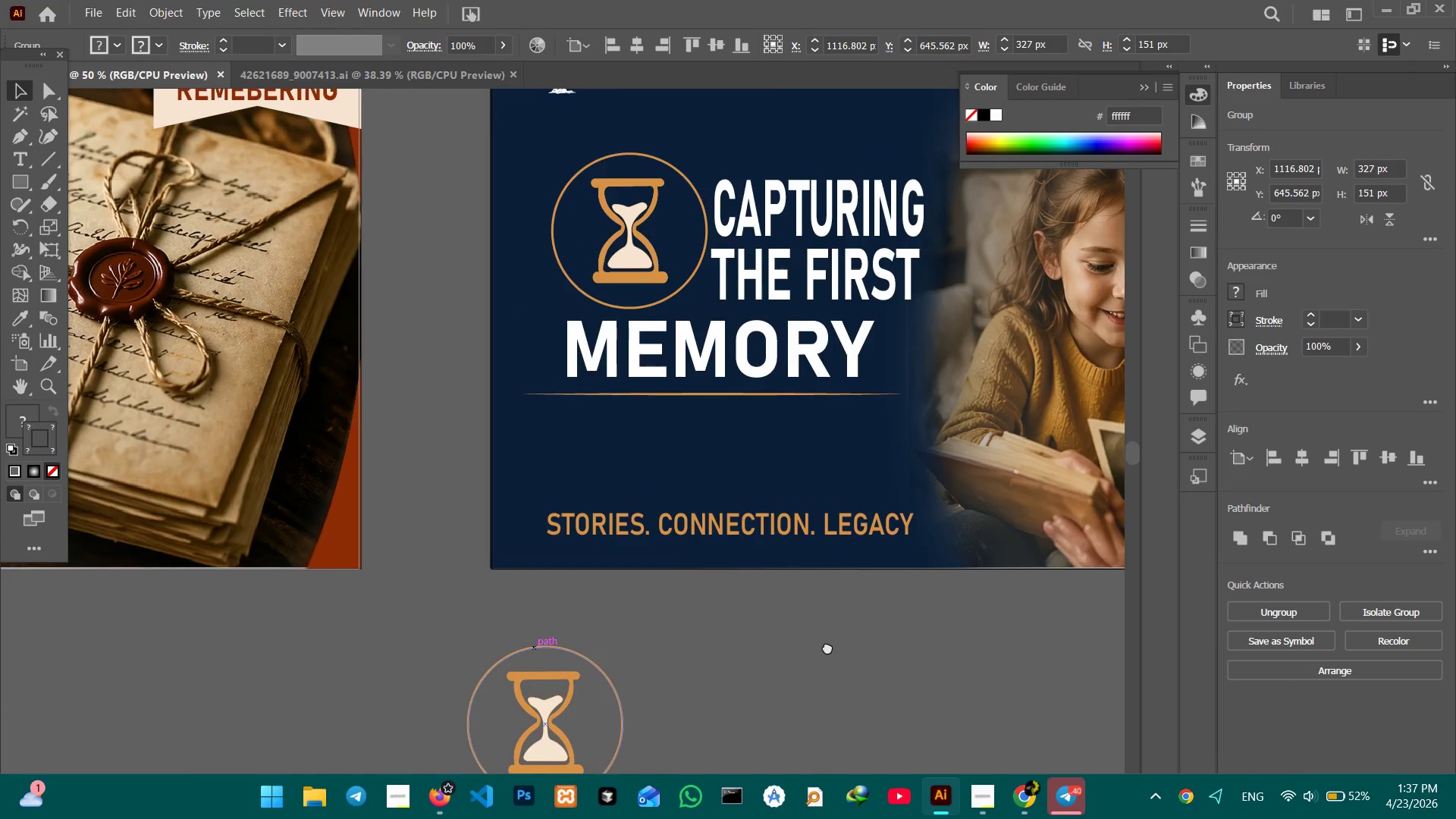 
left_click_drag(start_coordinate=[755, 642], to_coordinate=[1066, 624])
 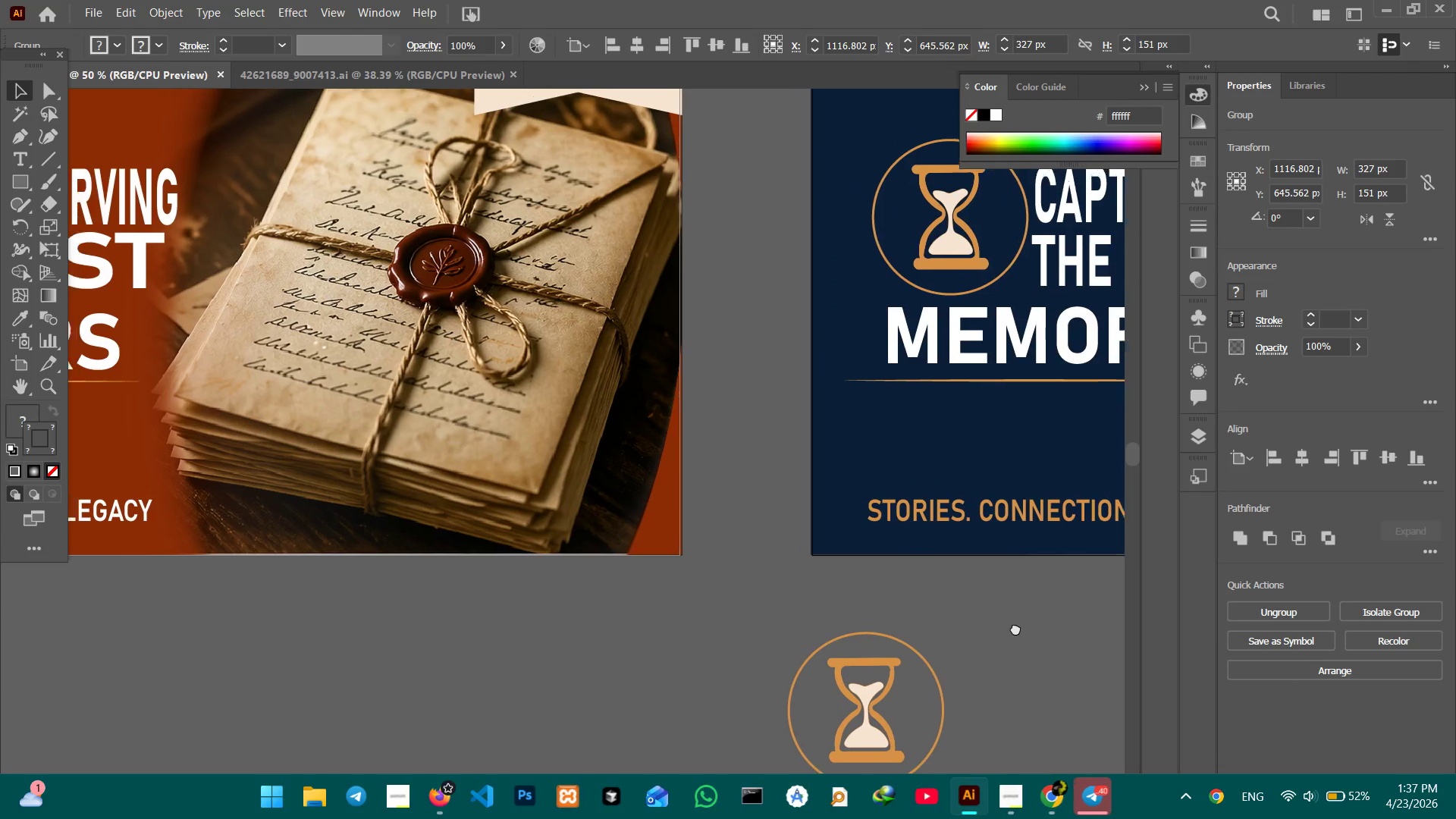 
left_click_drag(start_coordinate=[994, 621], to_coordinate=[1050, 647])
 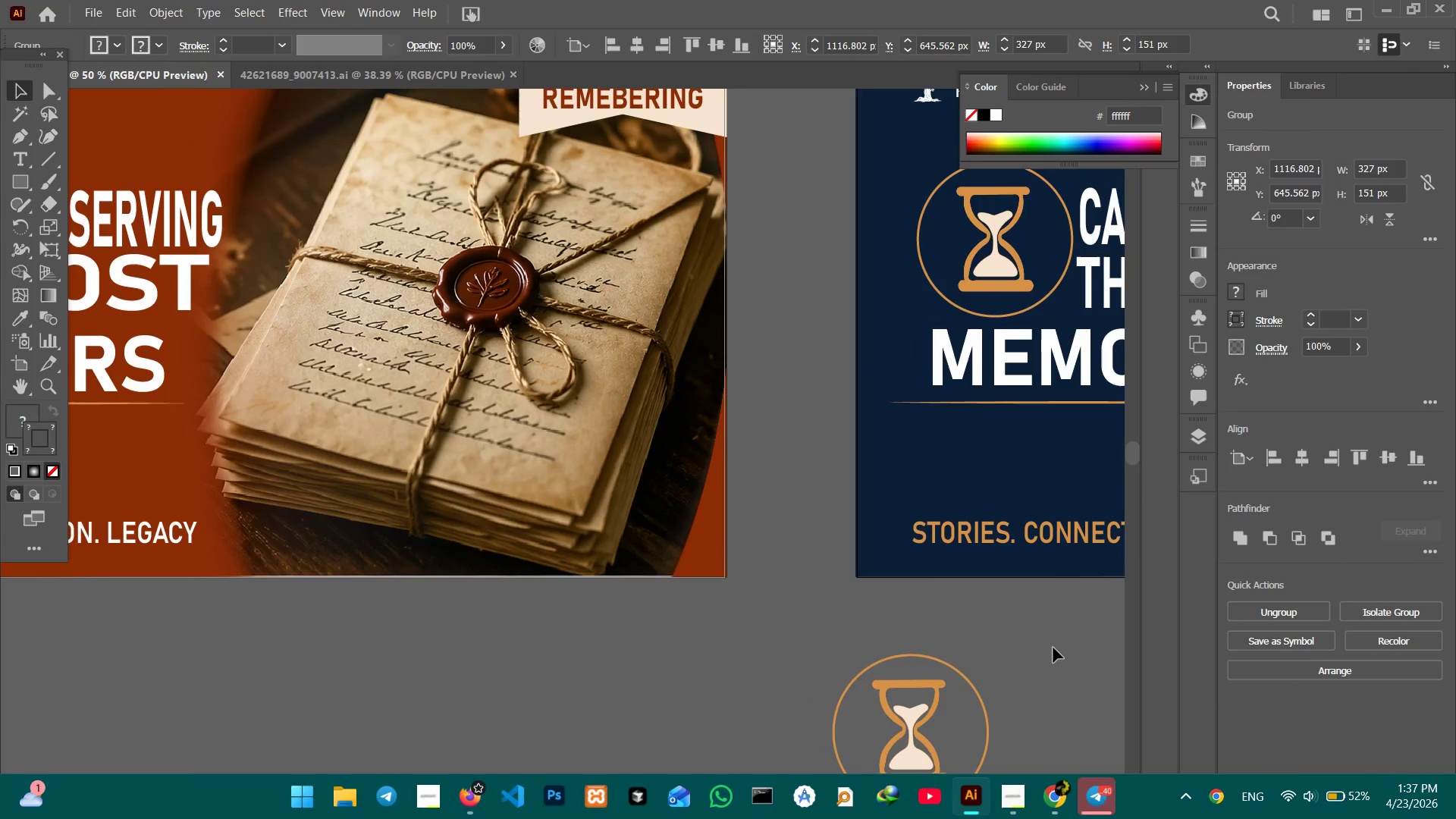 
key(Space)
 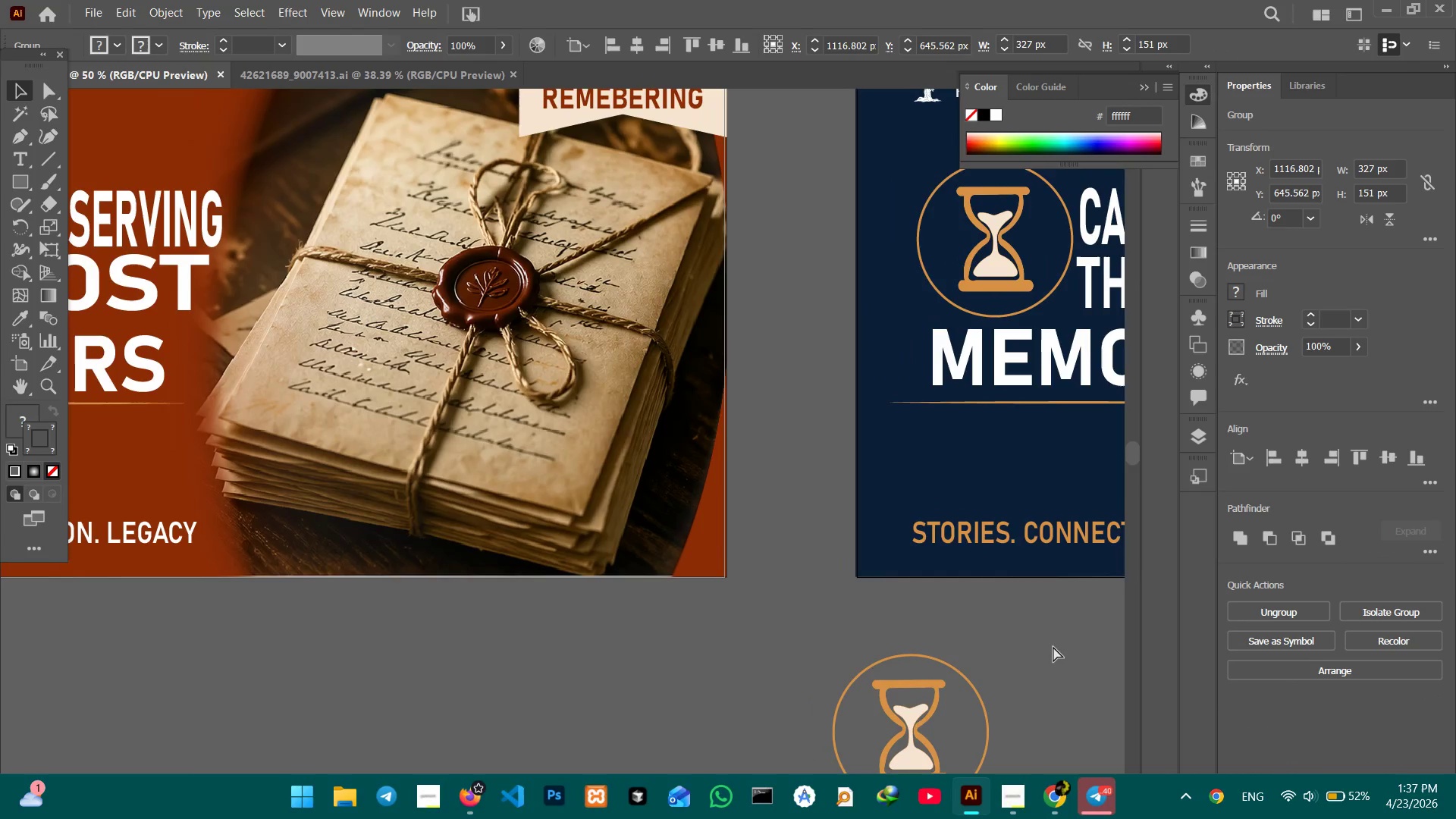 
key(Control+V)
 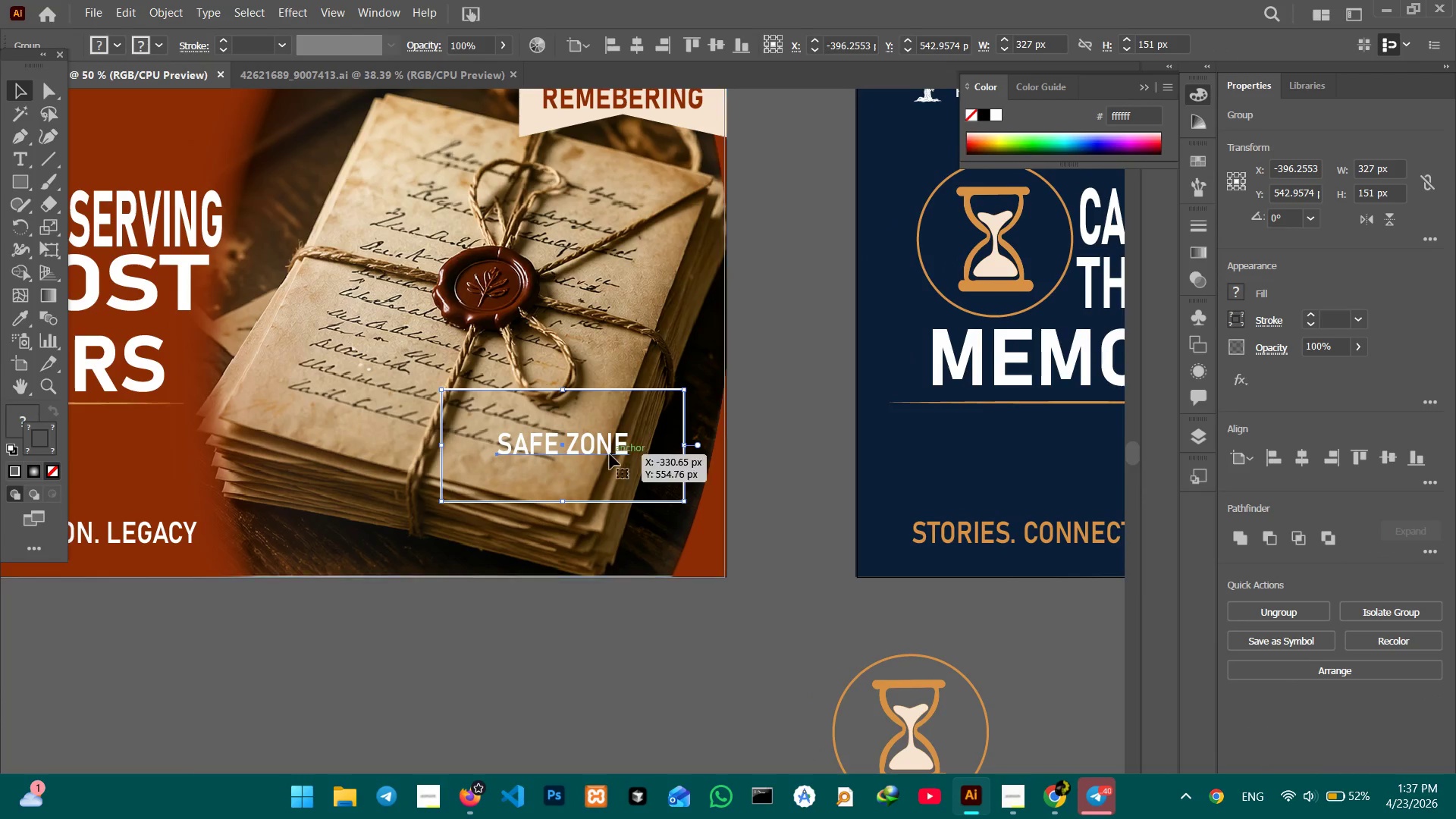 
left_click_drag(start_coordinate=[610, 454], to_coordinate=[648, 532])
 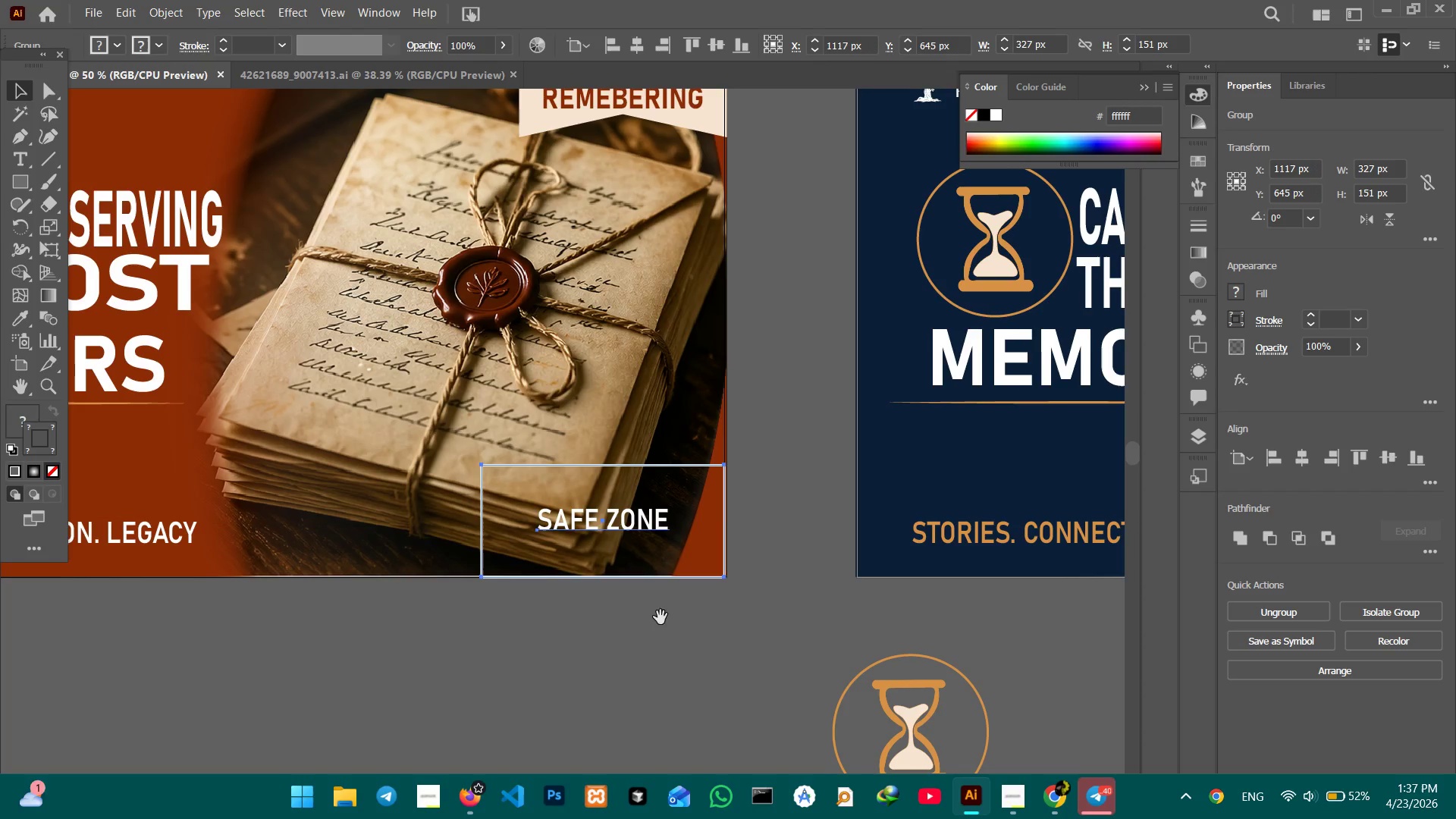 
hold_key(key=Space, duration=1.23)
 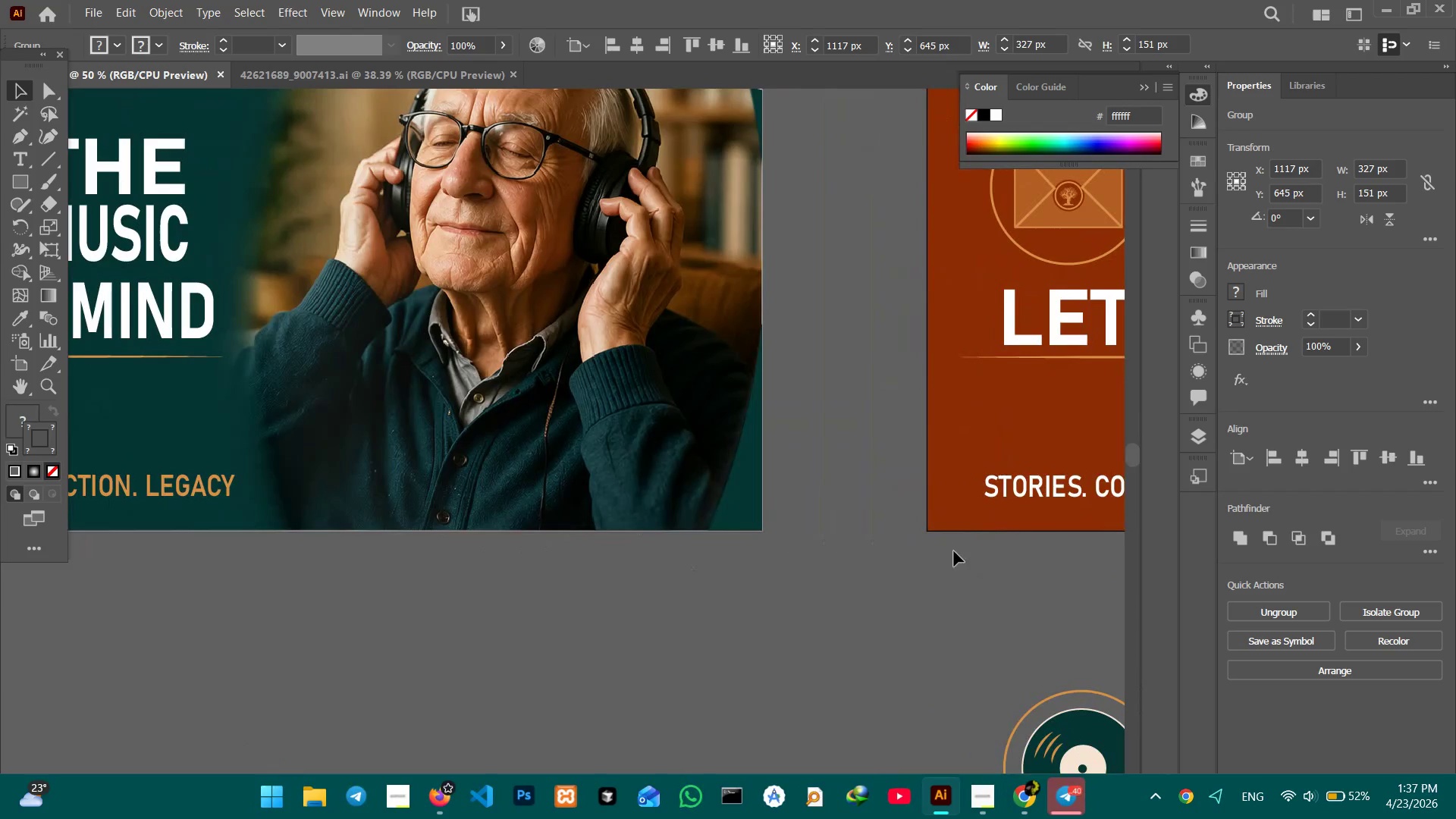 
left_click_drag(start_coordinate=[631, 618], to_coordinate=[1036, 606])
 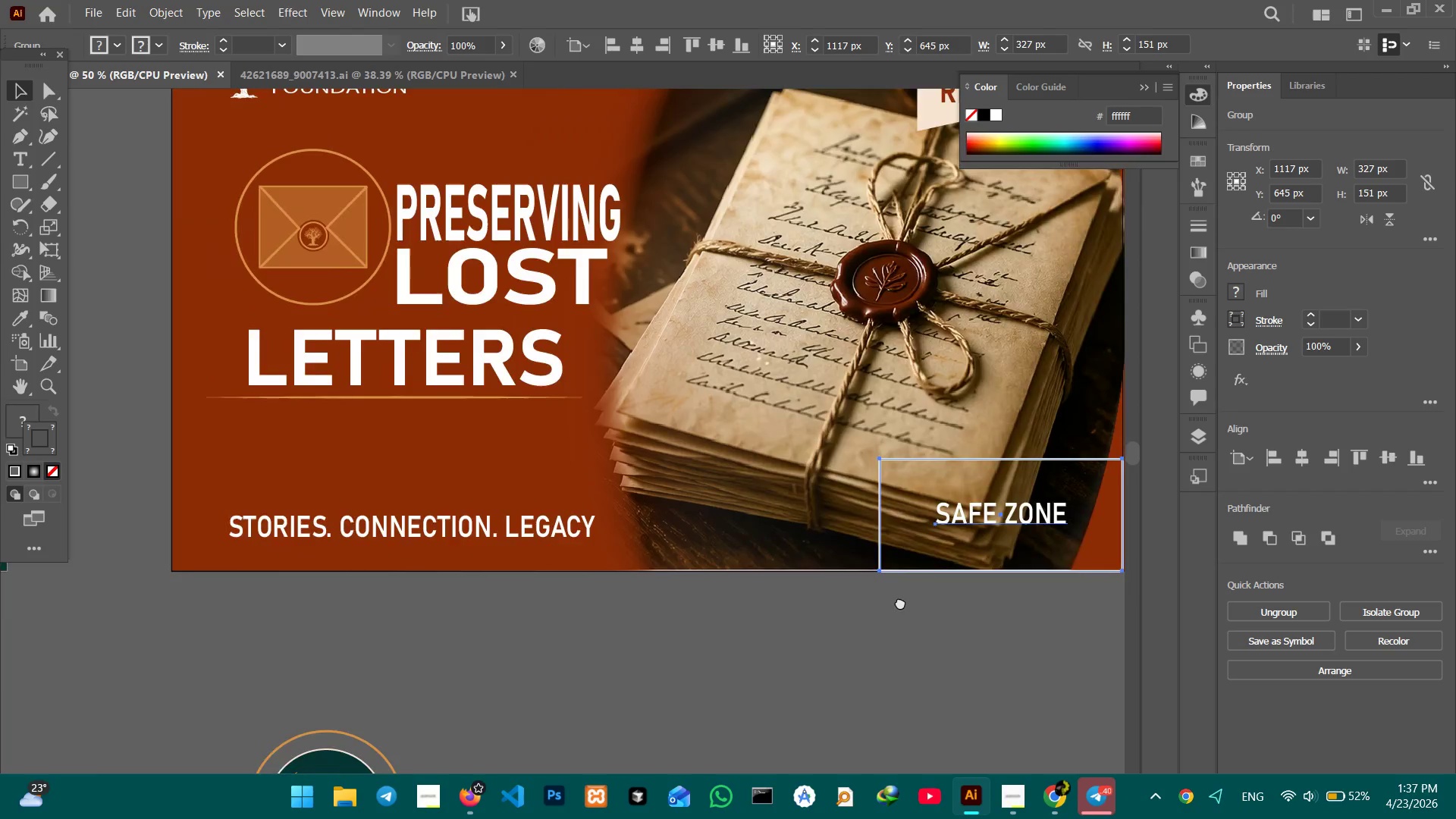 
left_click_drag(start_coordinate=[695, 598], to_coordinate=[1109, 570])
 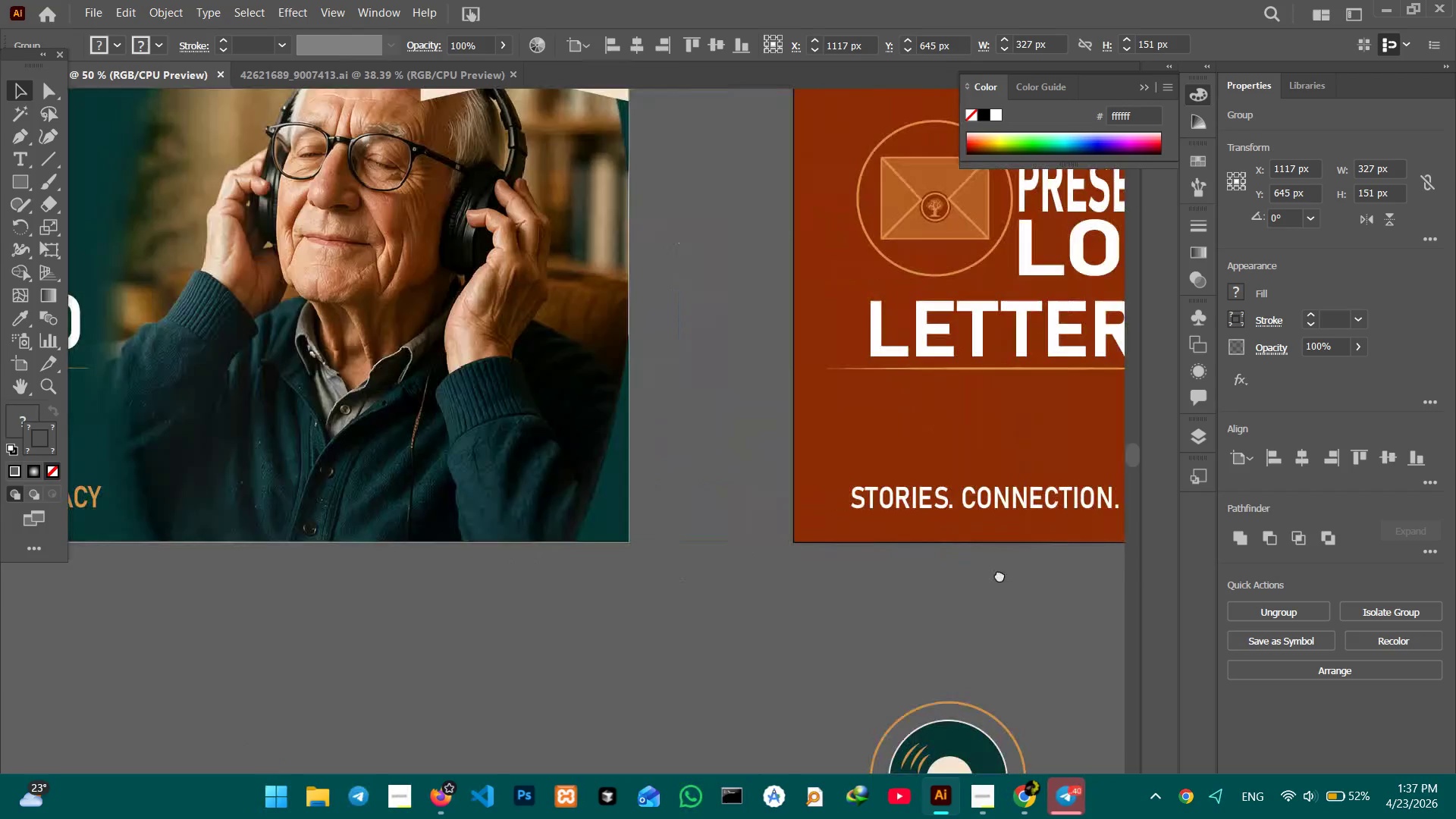 
left_click_drag(start_coordinate=[670, 584], to_coordinate=[1017, 573])
 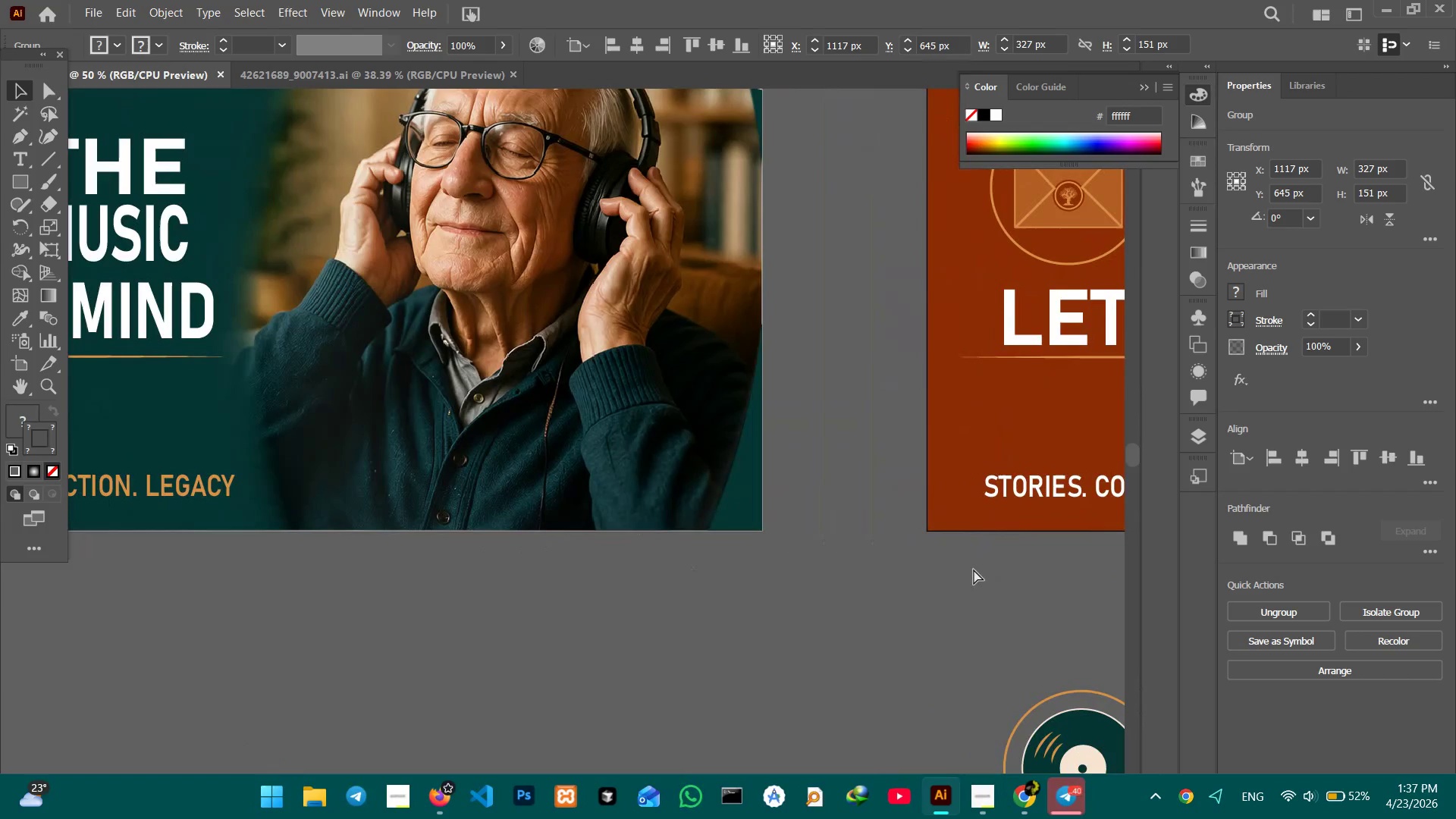 
key(Control+V)
 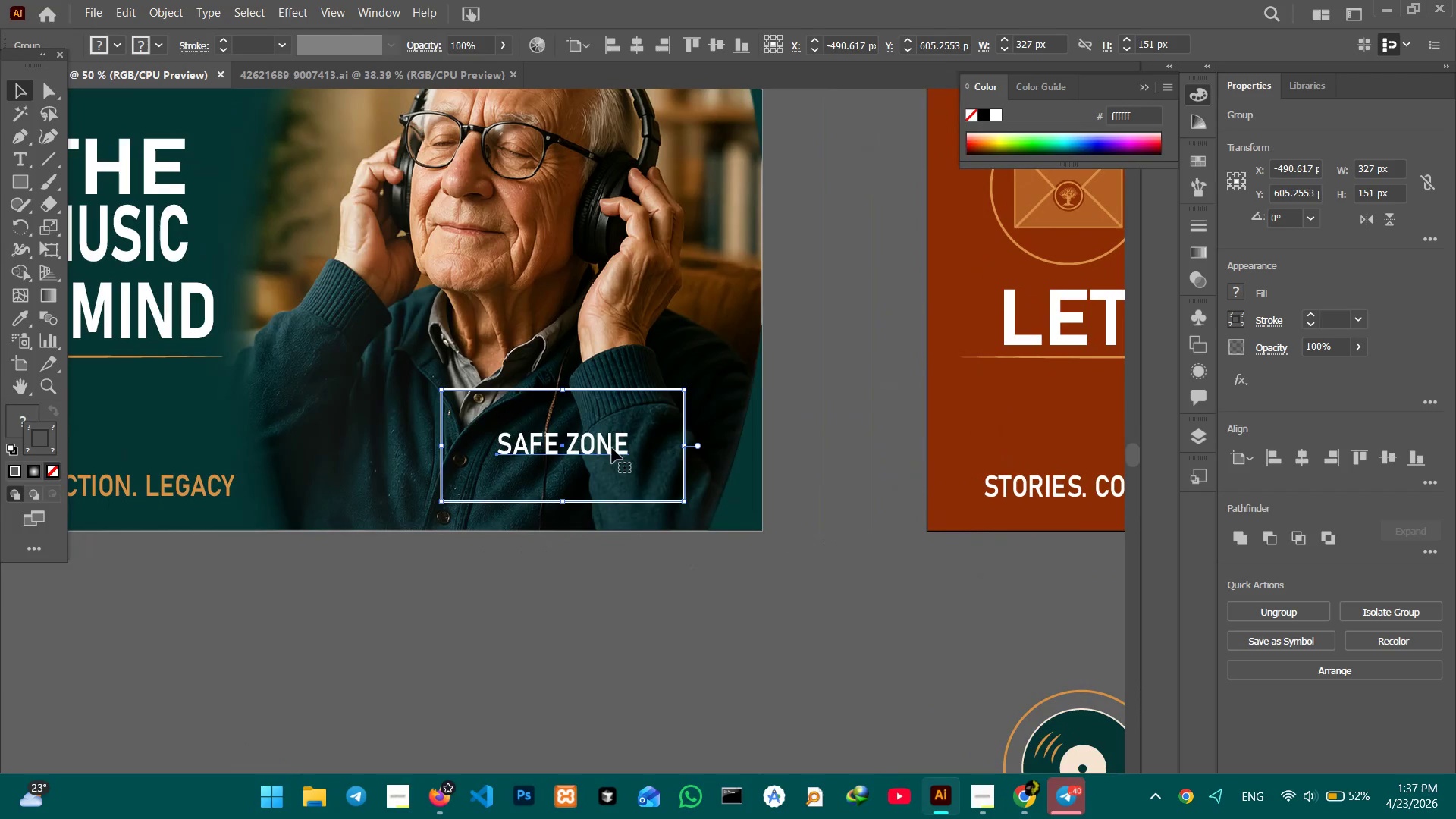 
left_click_drag(start_coordinate=[612, 448], to_coordinate=[692, 475])
 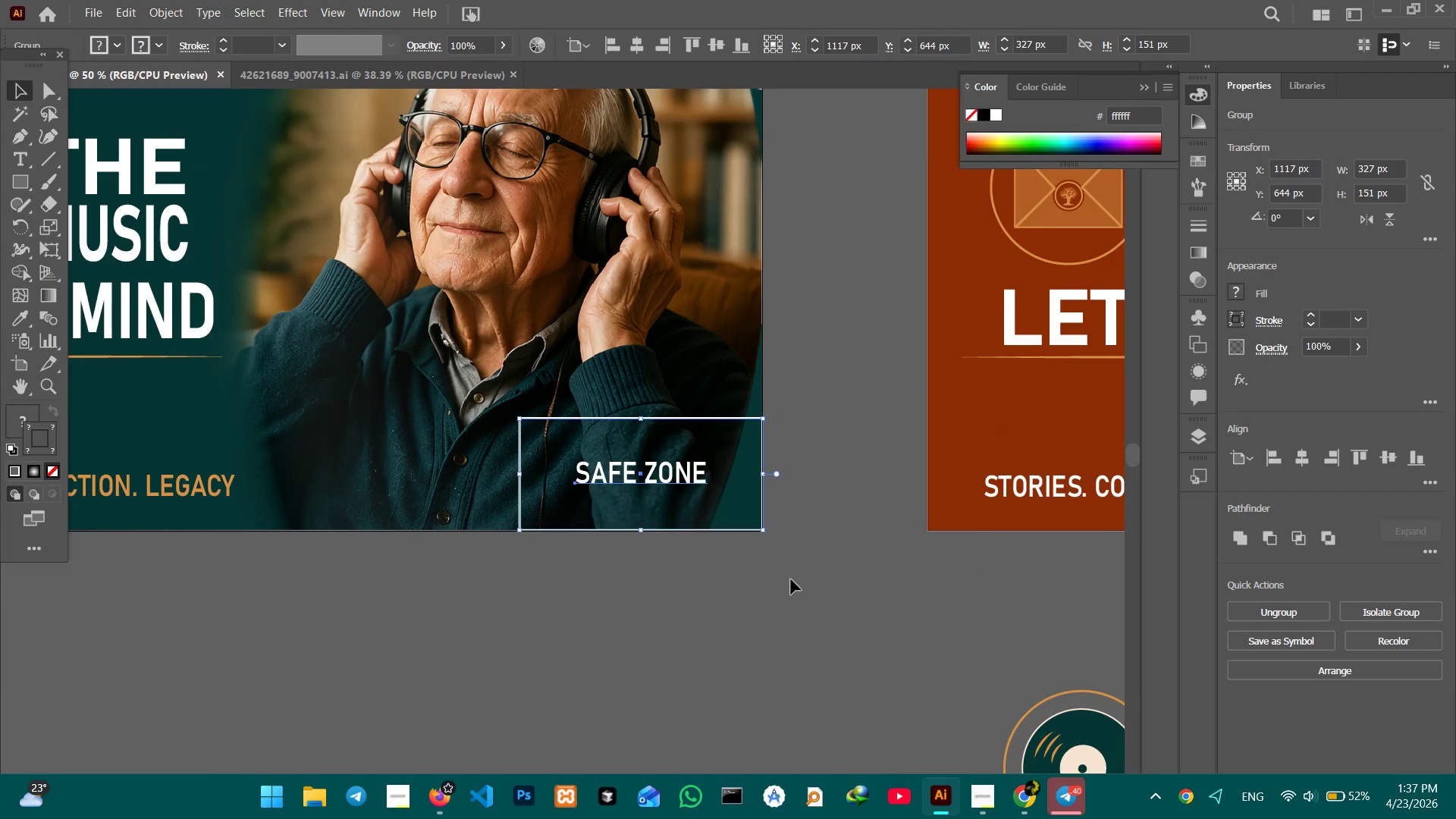 
left_click([791, 579])
 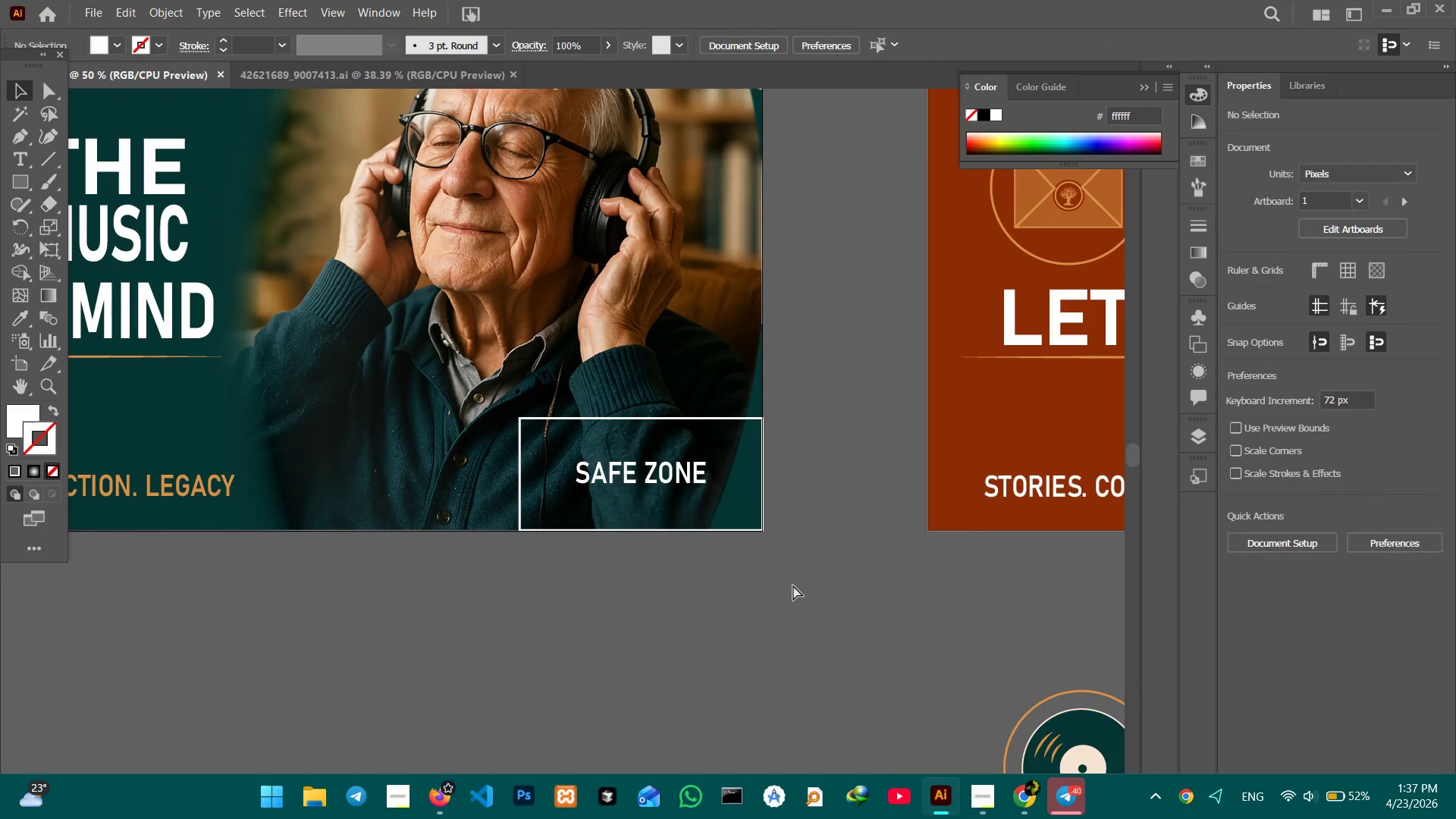 
key(Control+Minus)
 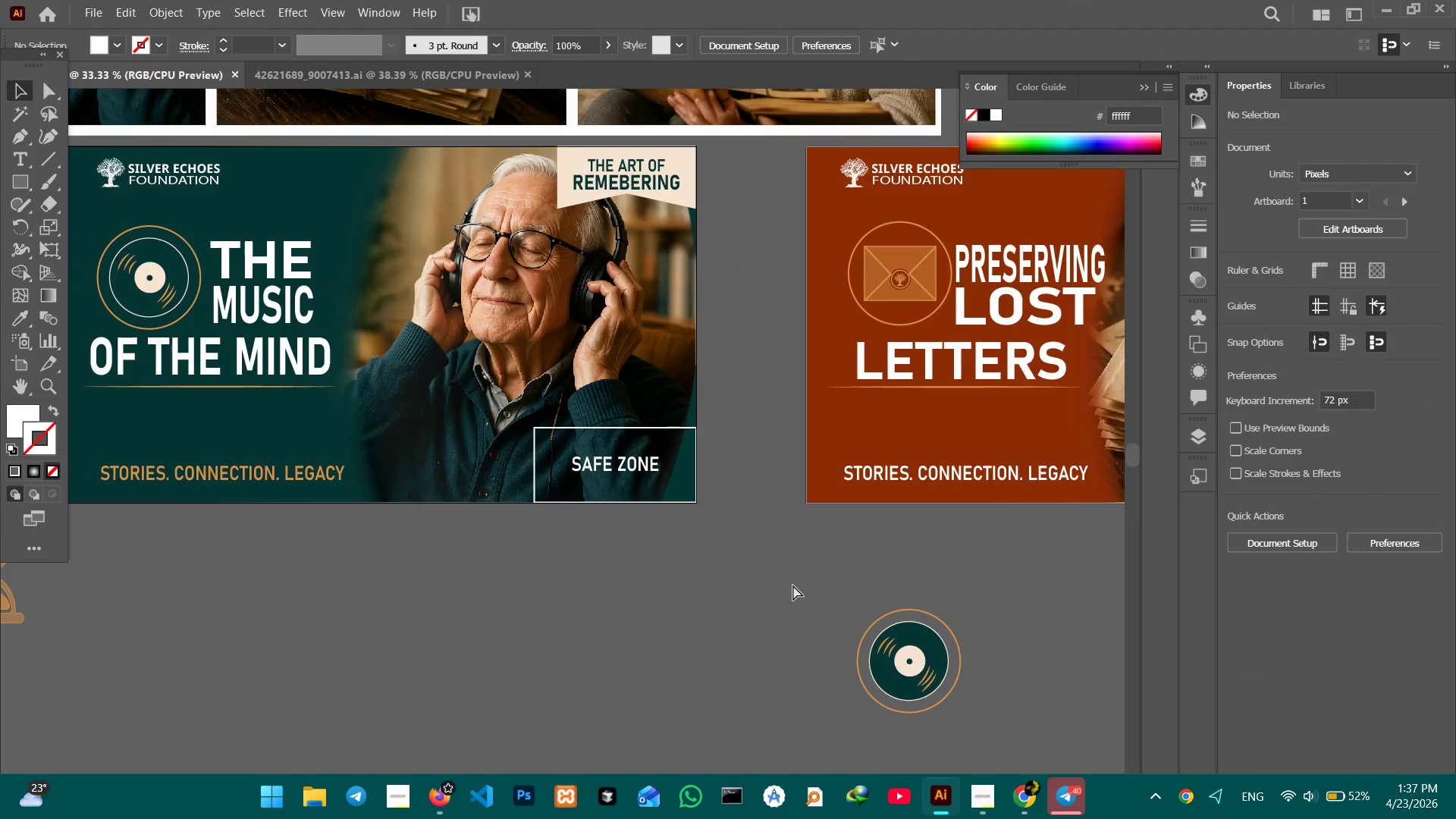 
key(Control+Minus)
 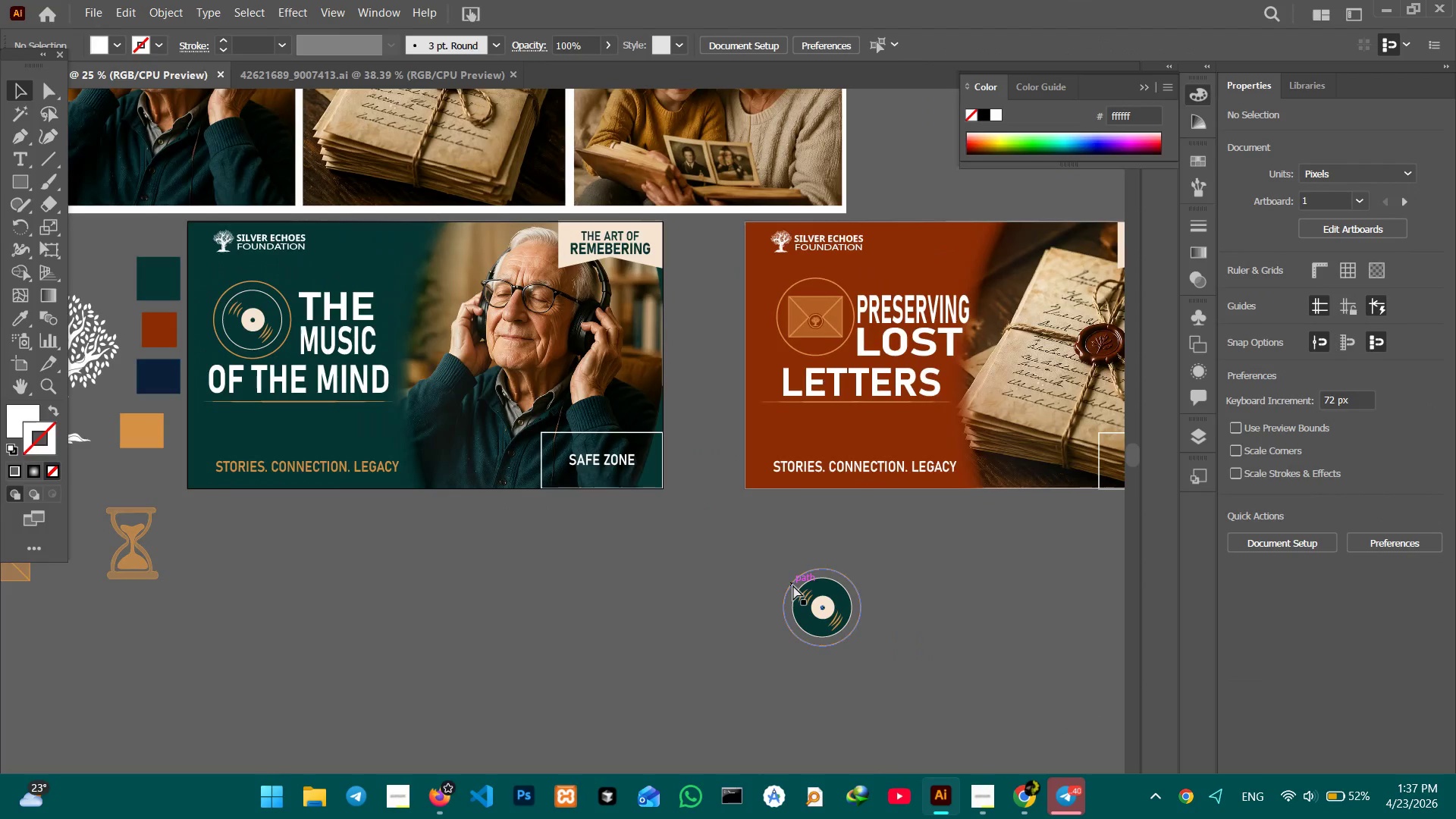 
key(Control+Minus)
 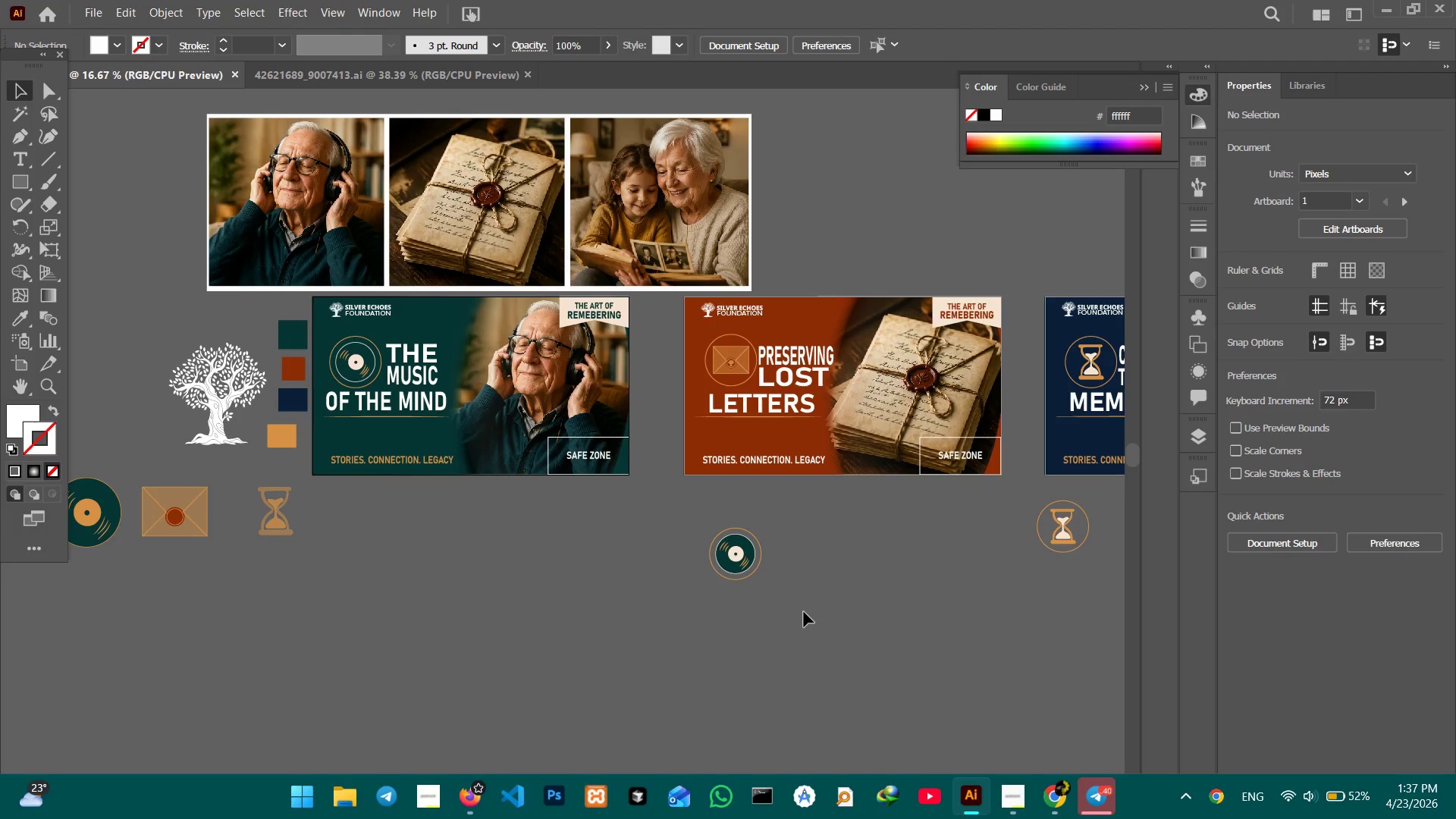 
wait(7.84)
 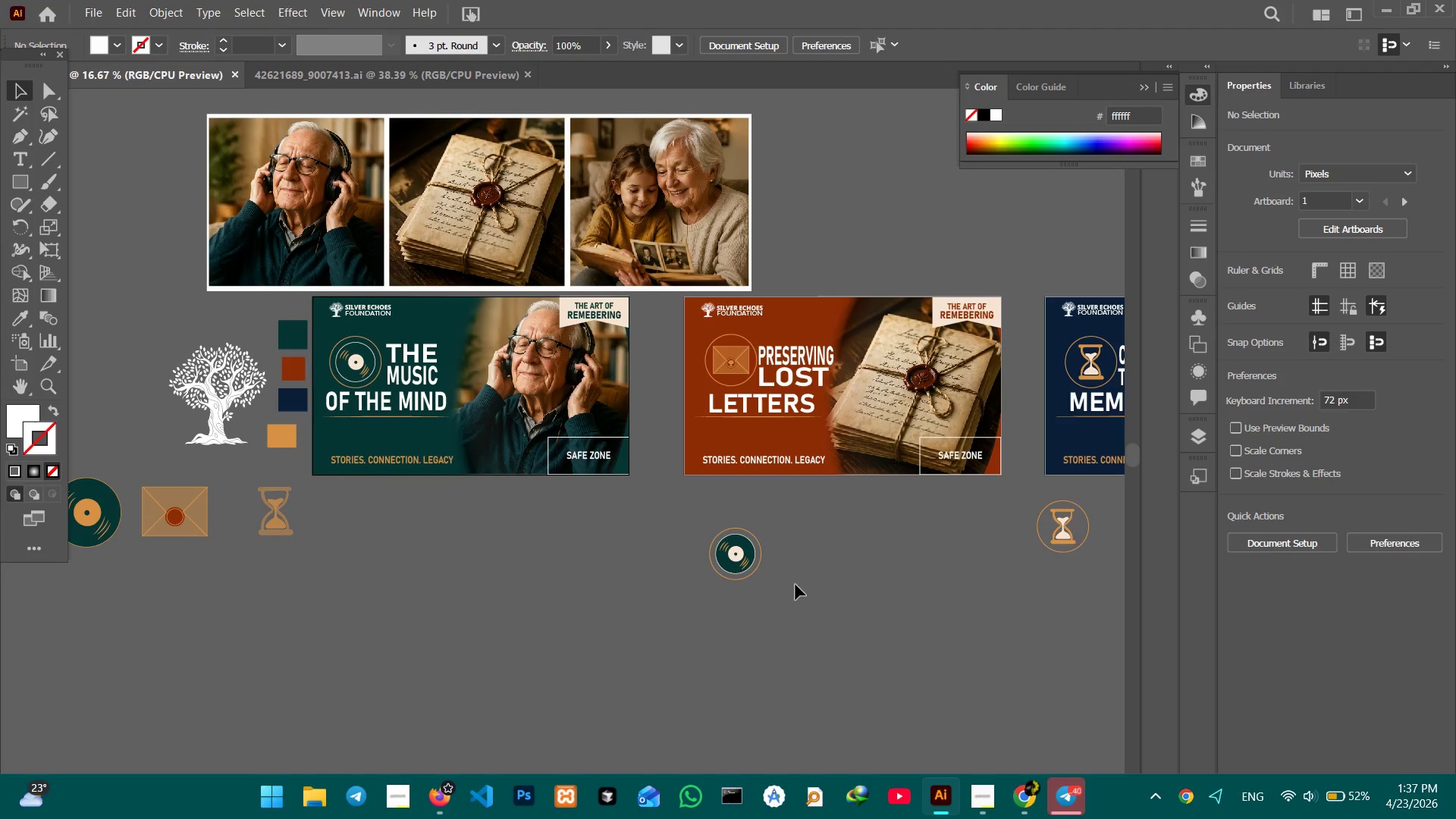 
hold_key(key=Space, duration=1.5)
 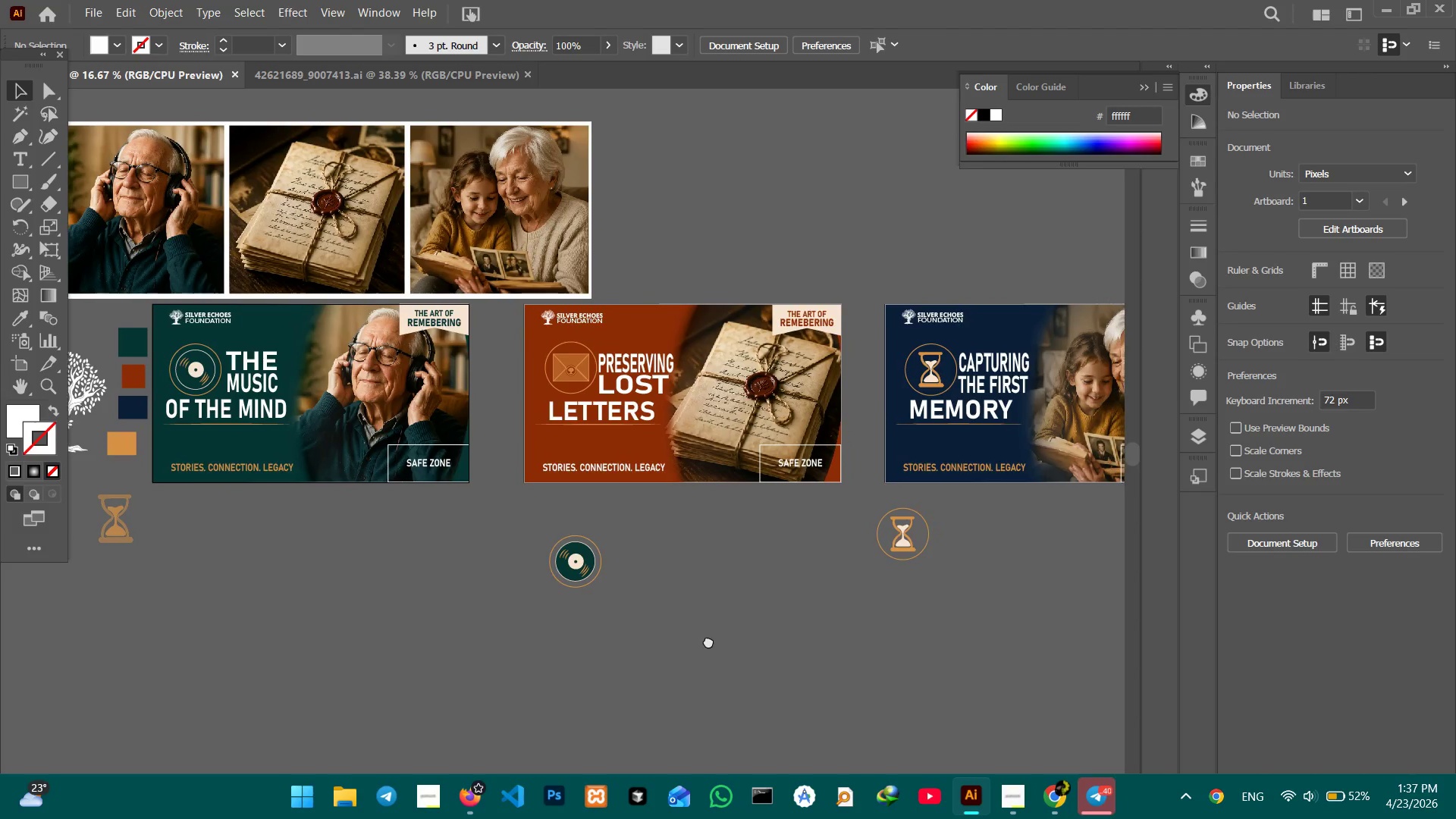 
left_click_drag(start_coordinate=[868, 633], to_coordinate=[708, 641])
 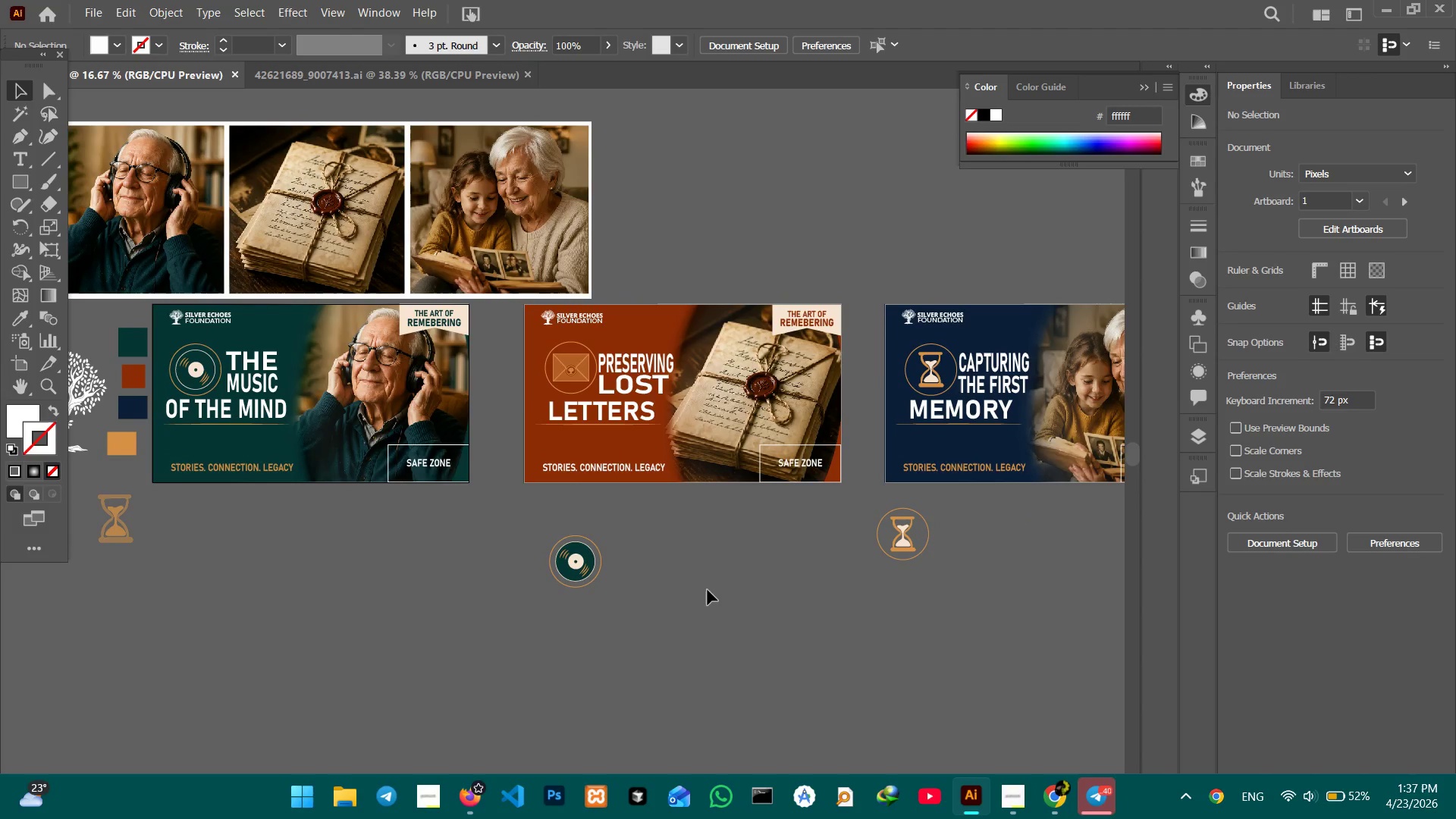 
hold_key(key=Space, duration=0.81)
 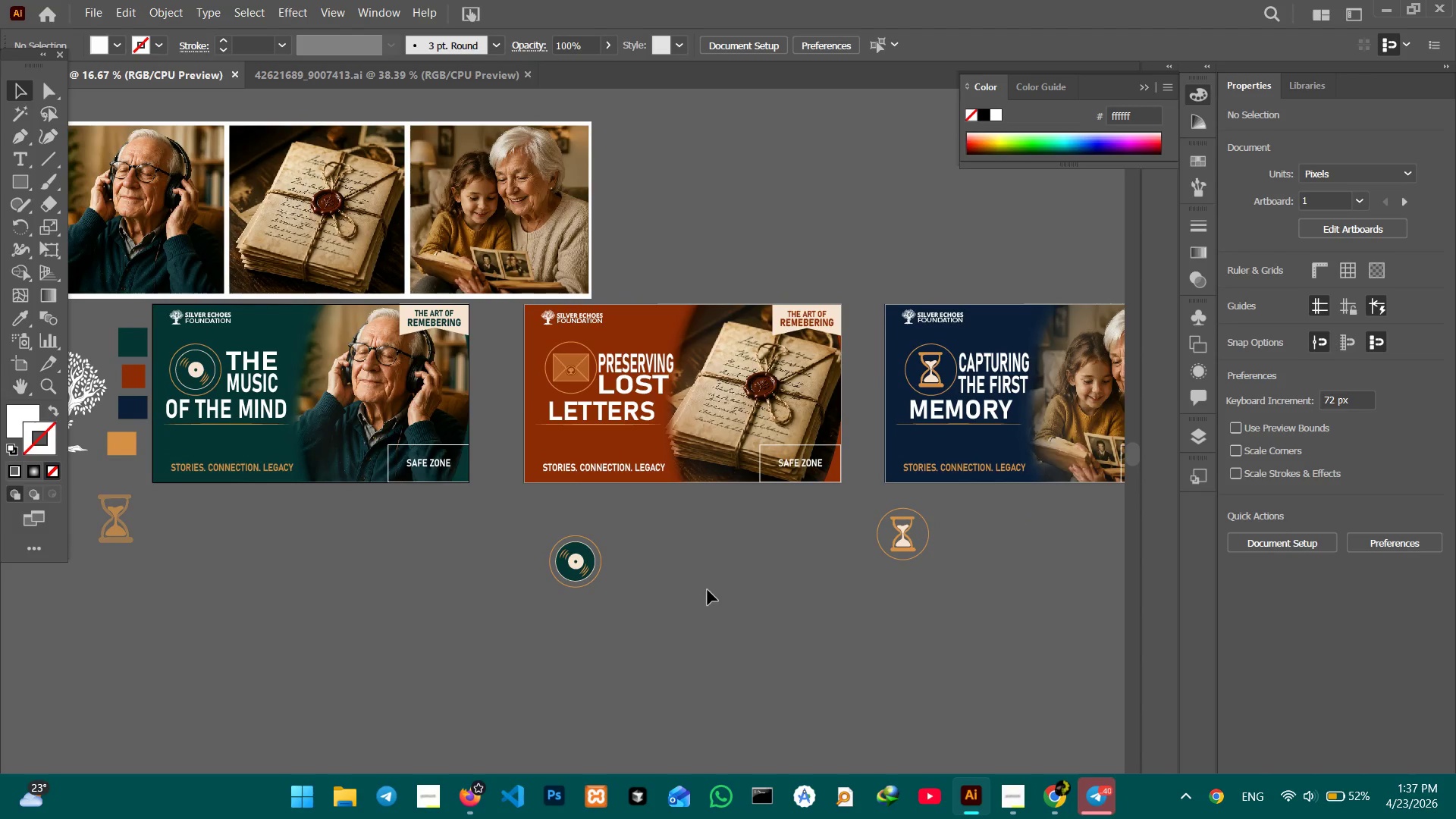 
wait(63.89)
 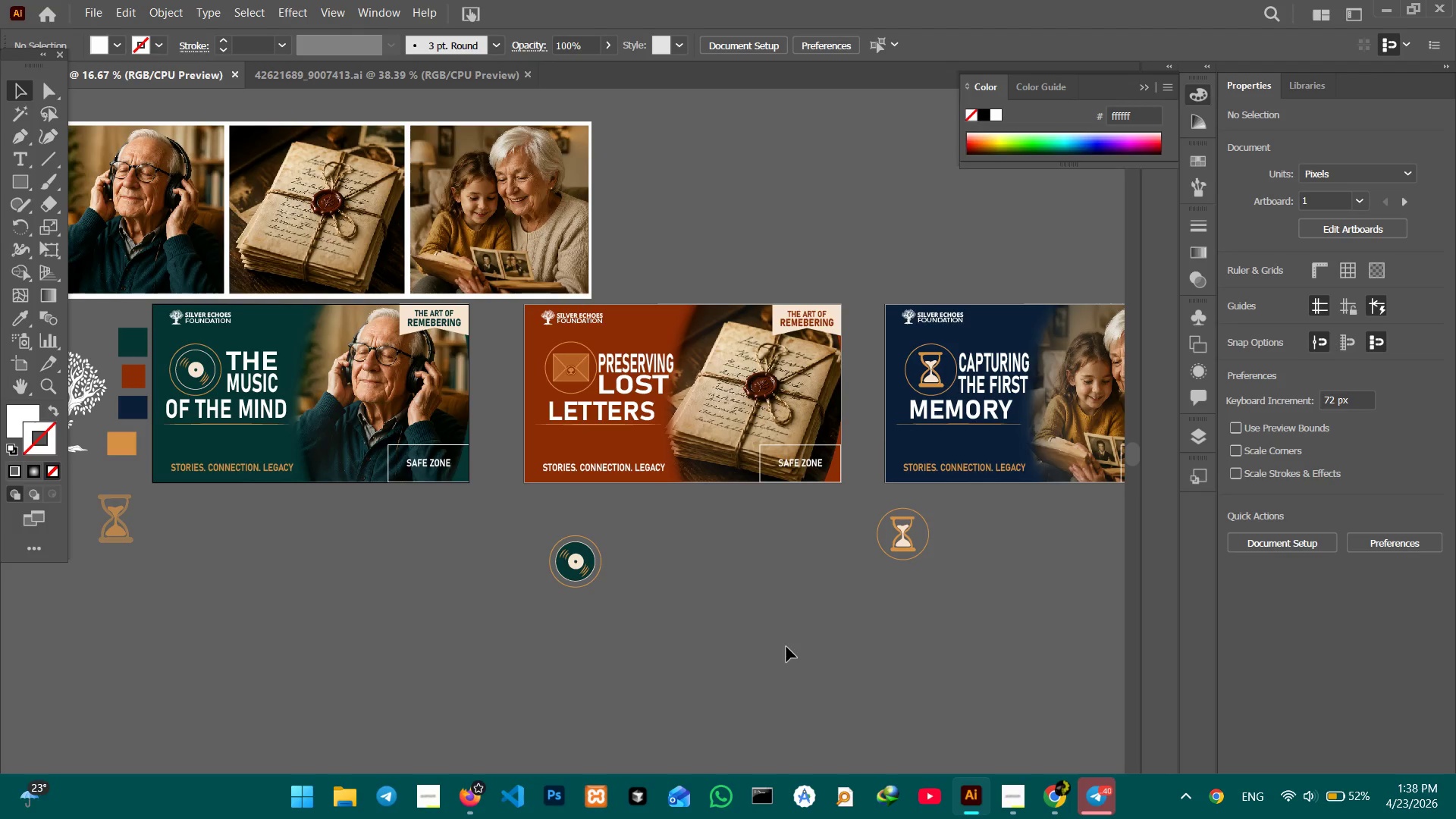 
hold_key(key=Space, duration=1.11)
 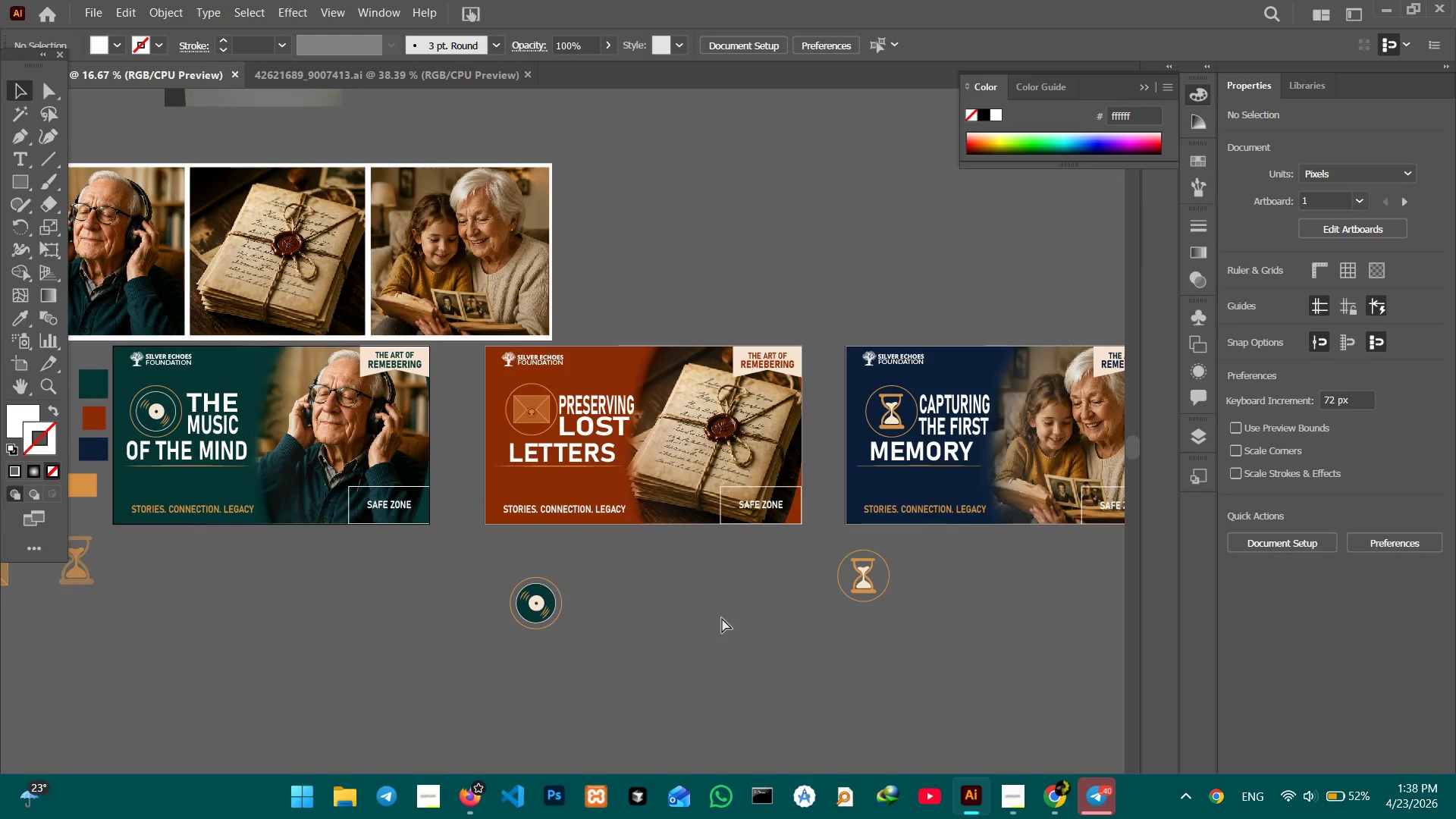 
left_click_drag(start_coordinate=[755, 589], to_coordinate=[715, 631])
 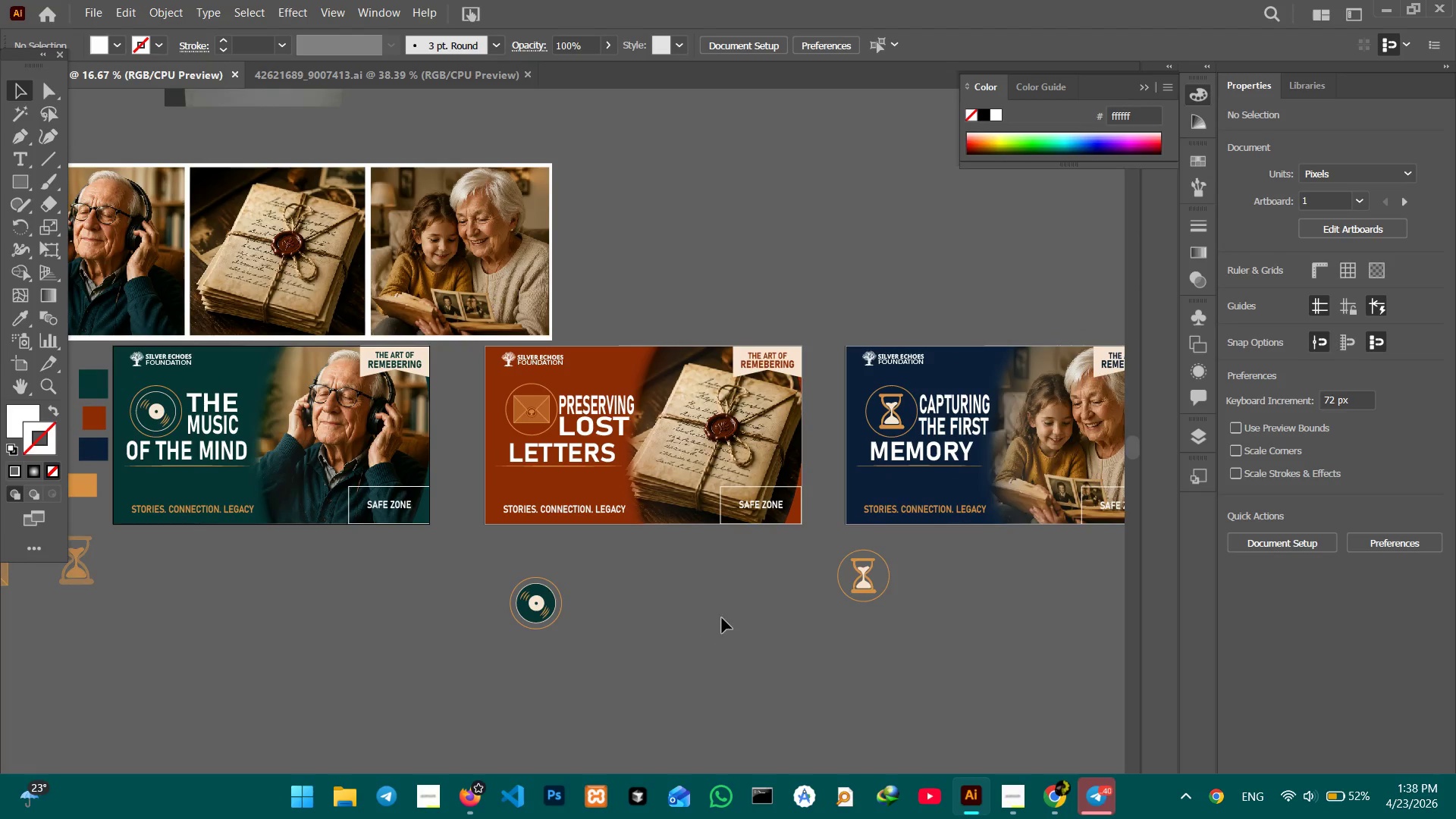 
key(Control+Minus)
 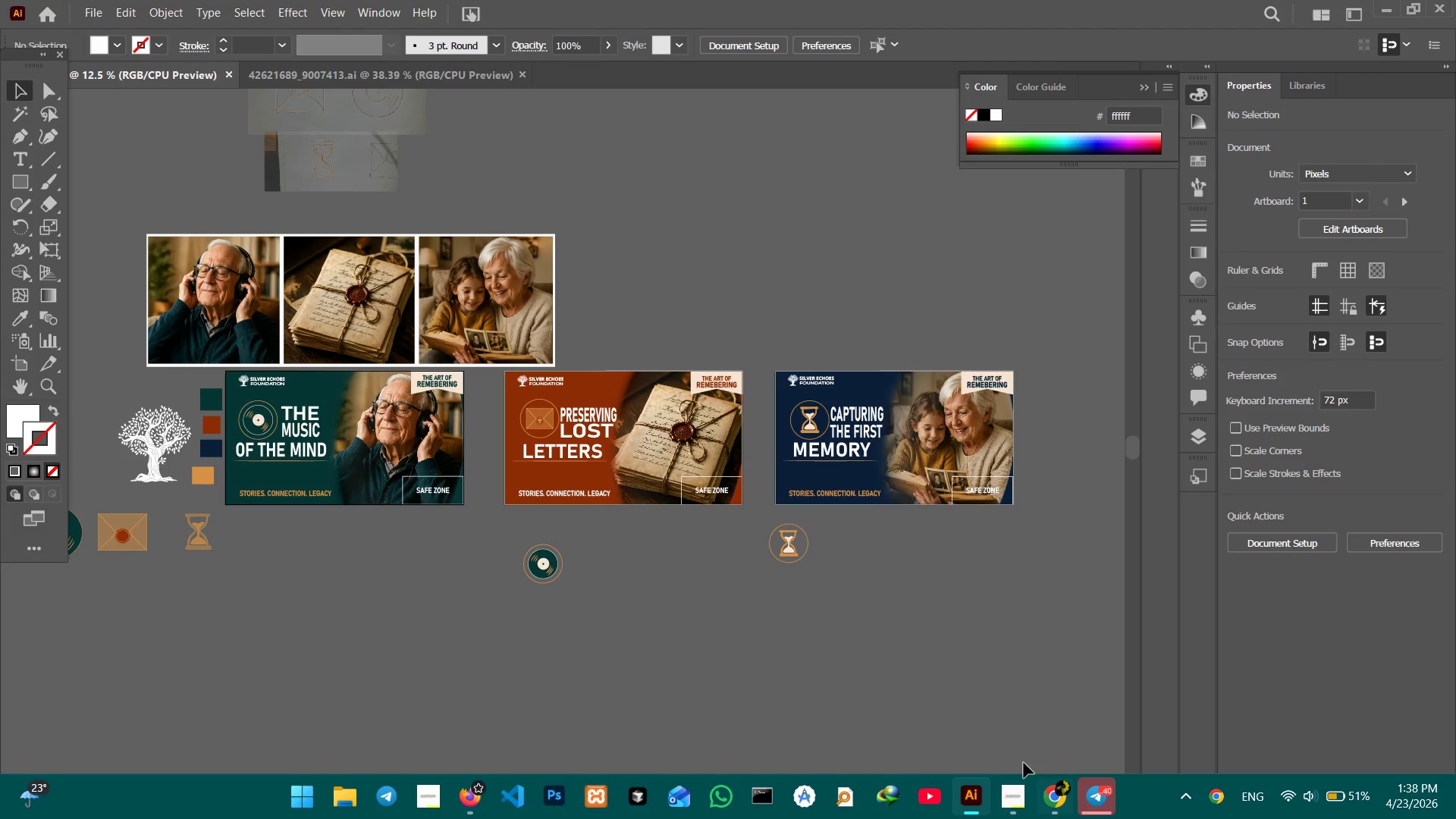 
wait(5.8)
 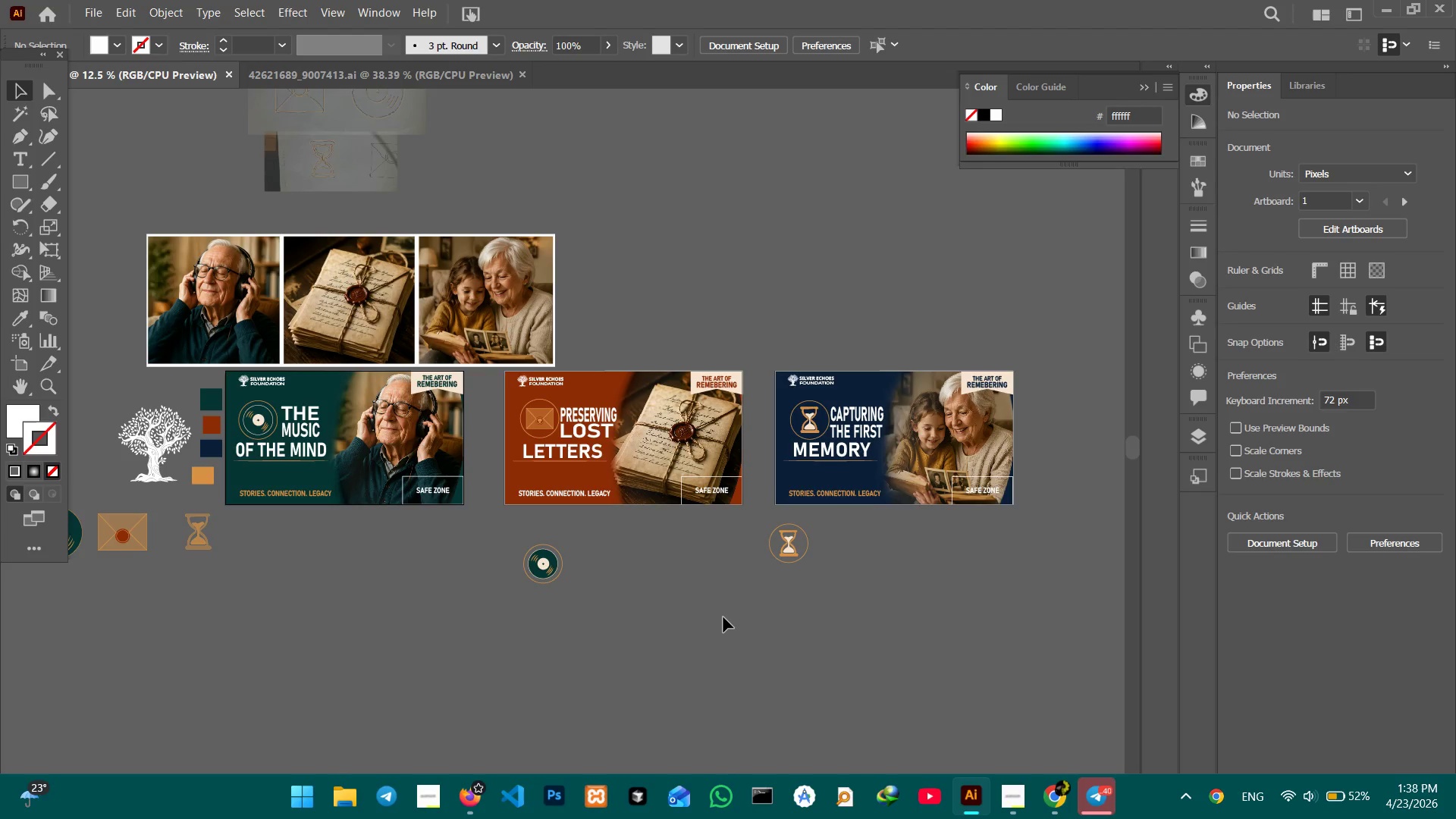 
left_click([1015, 784])